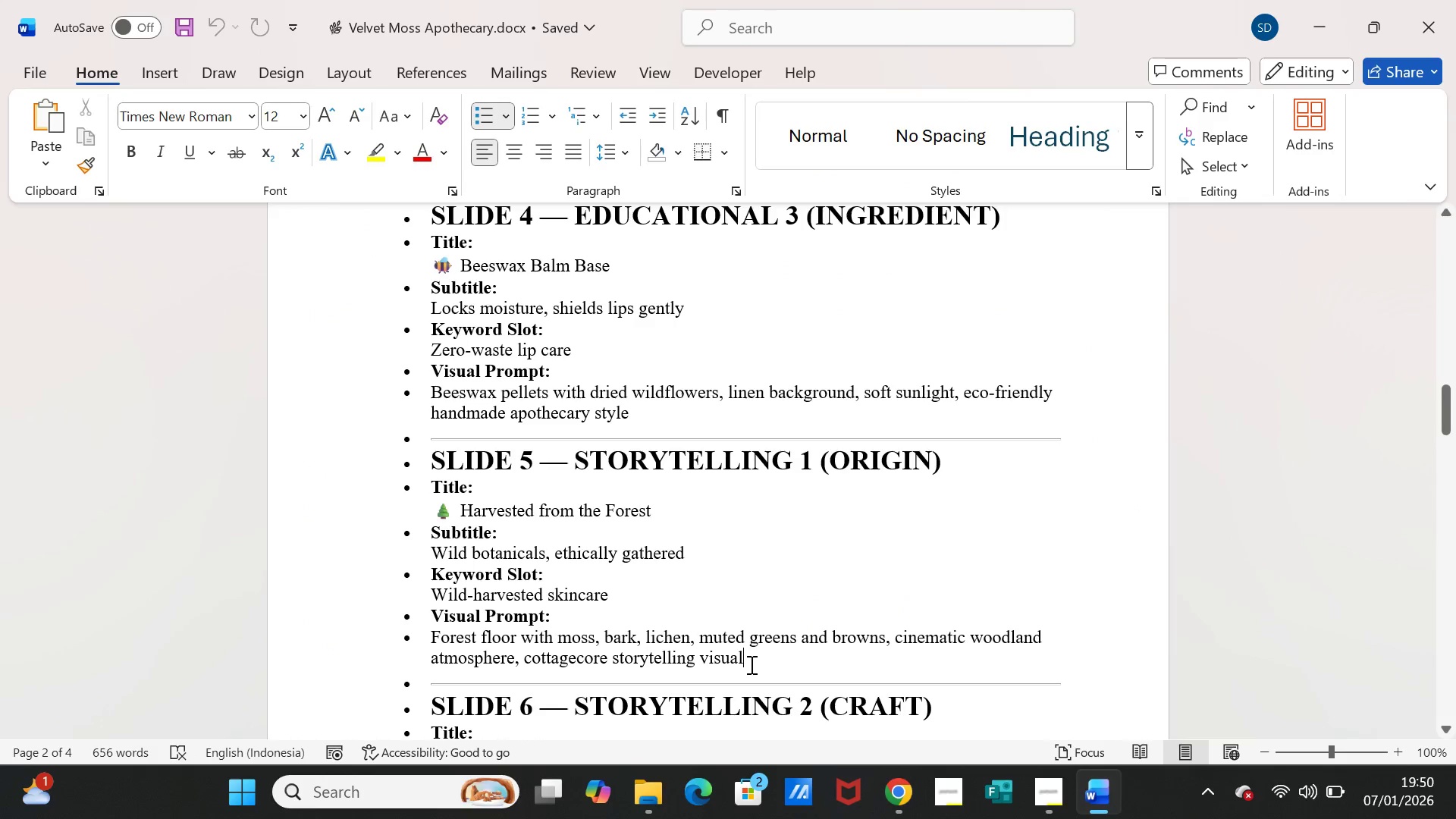 
left_click_drag(start_coordinate=[750, 664], to_coordinate=[453, 632])
 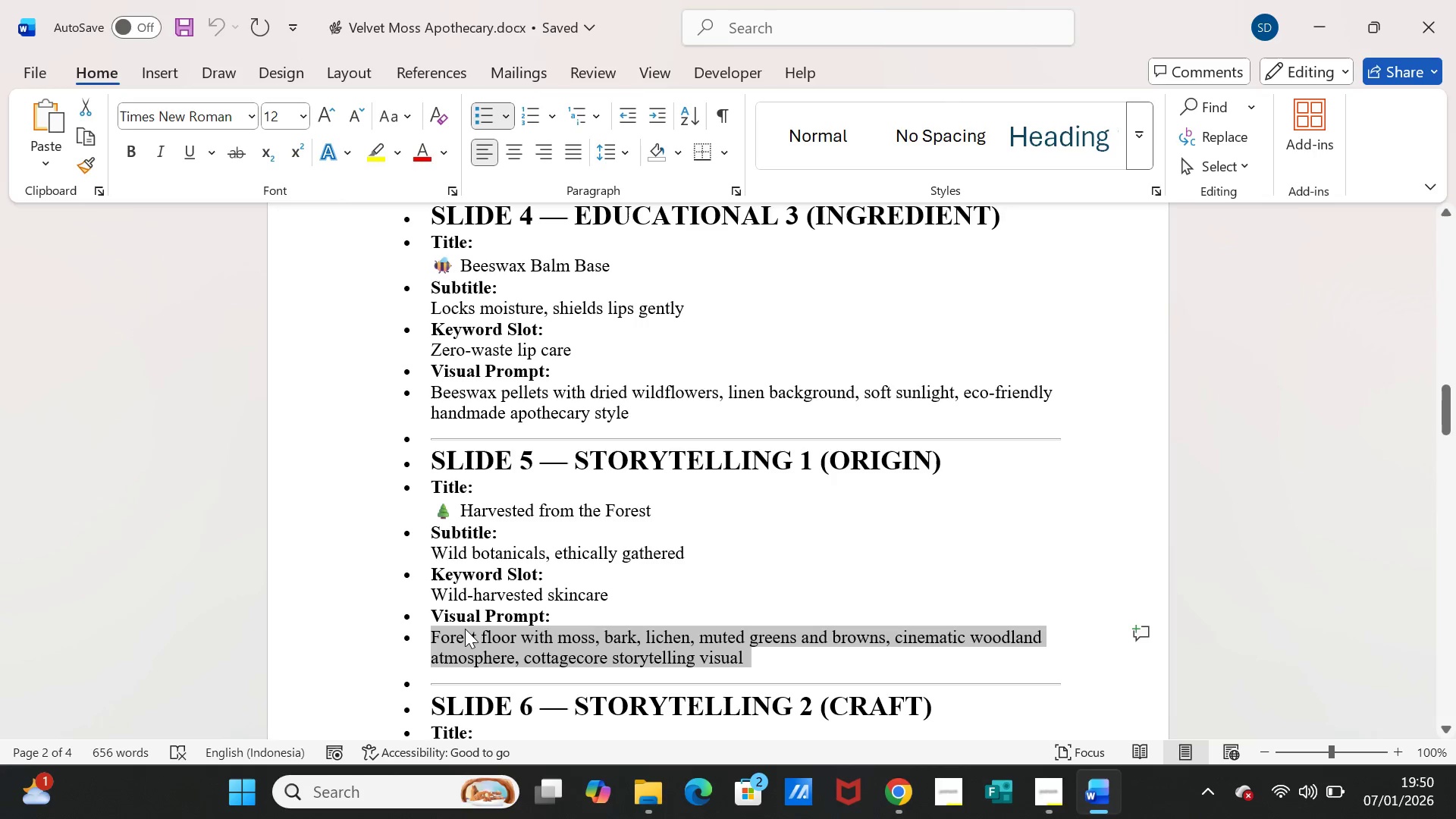 
key(Control+C)
 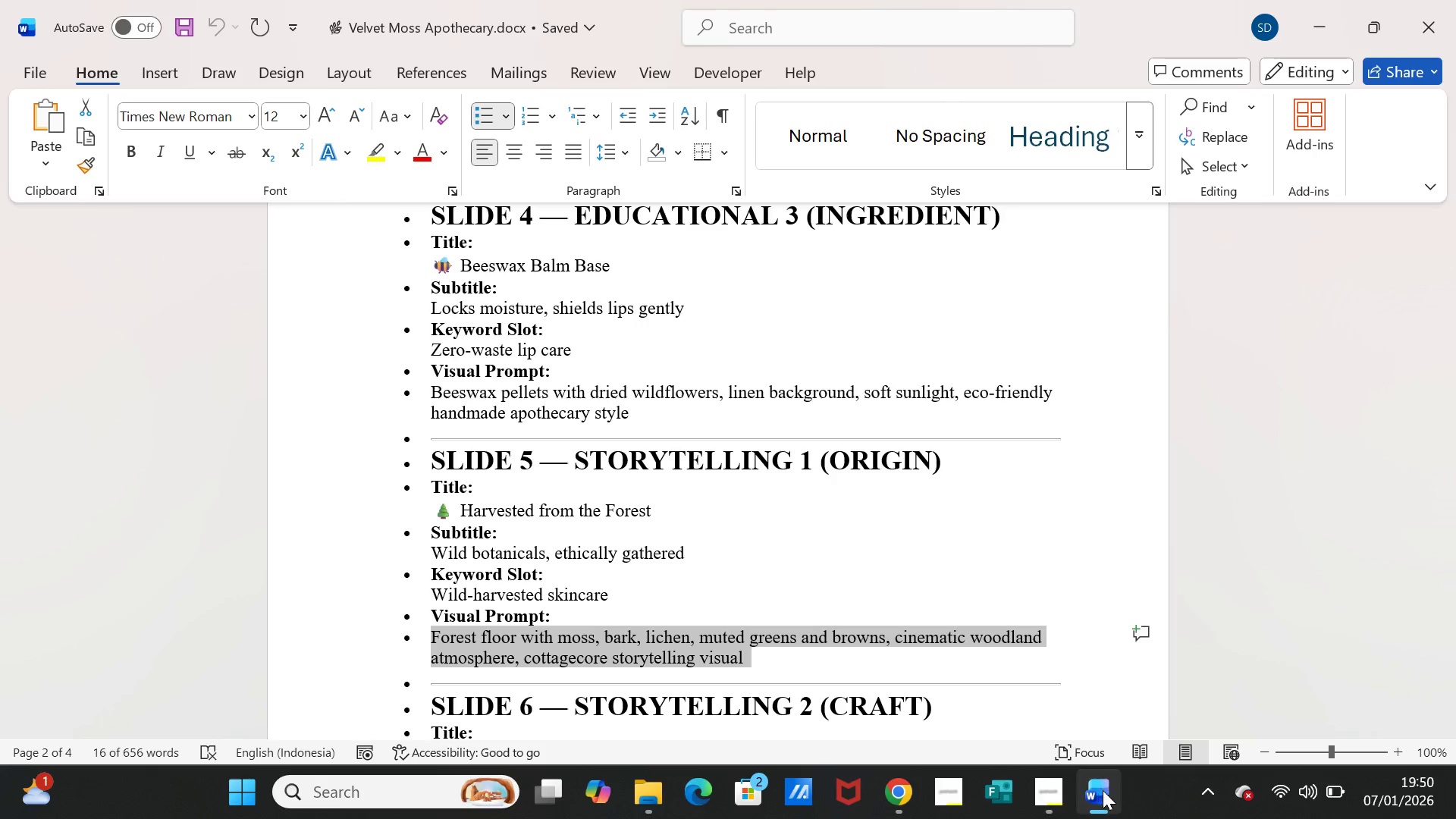 
left_click([1103, 793])
 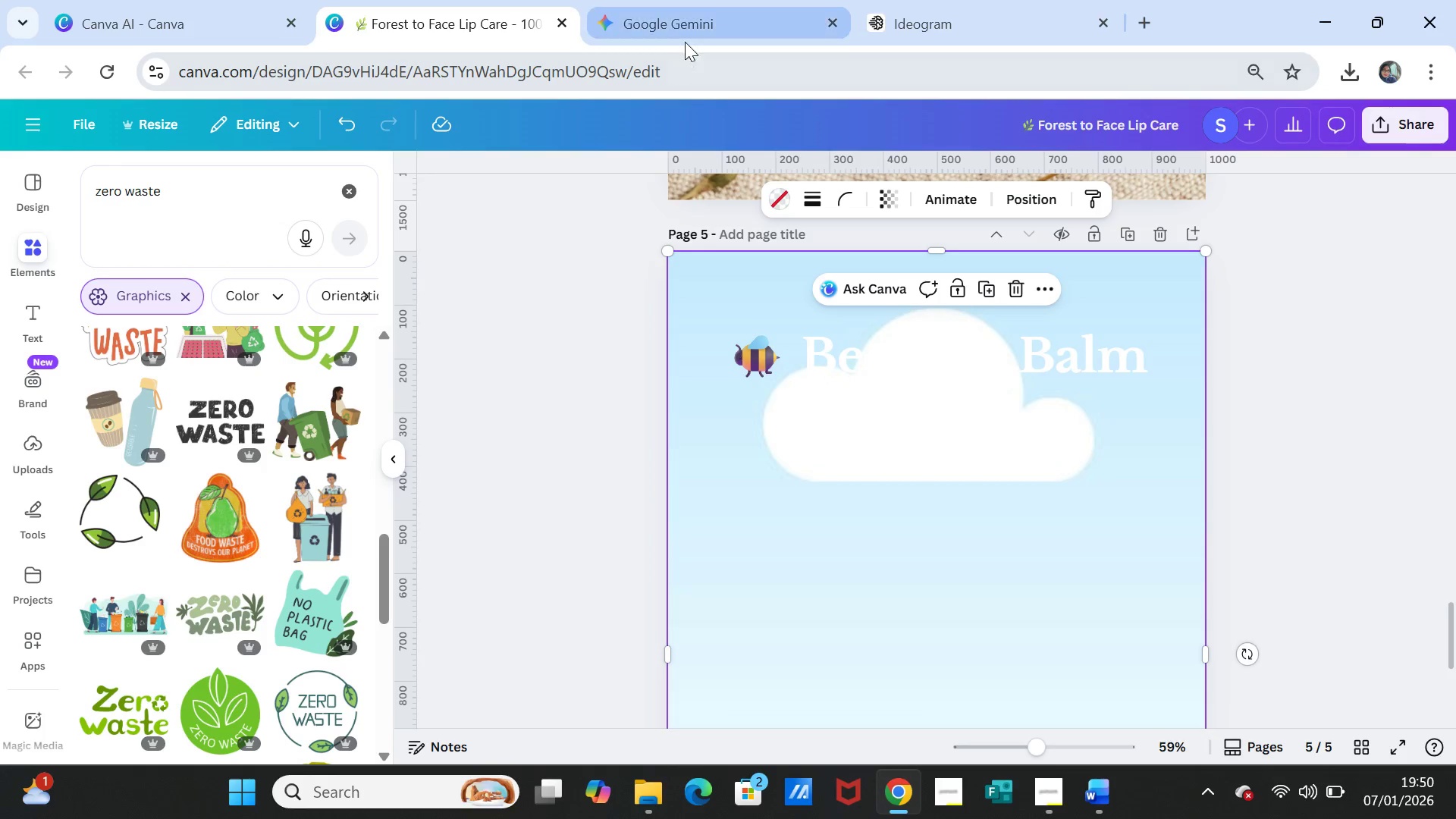 
left_click([689, 27])
 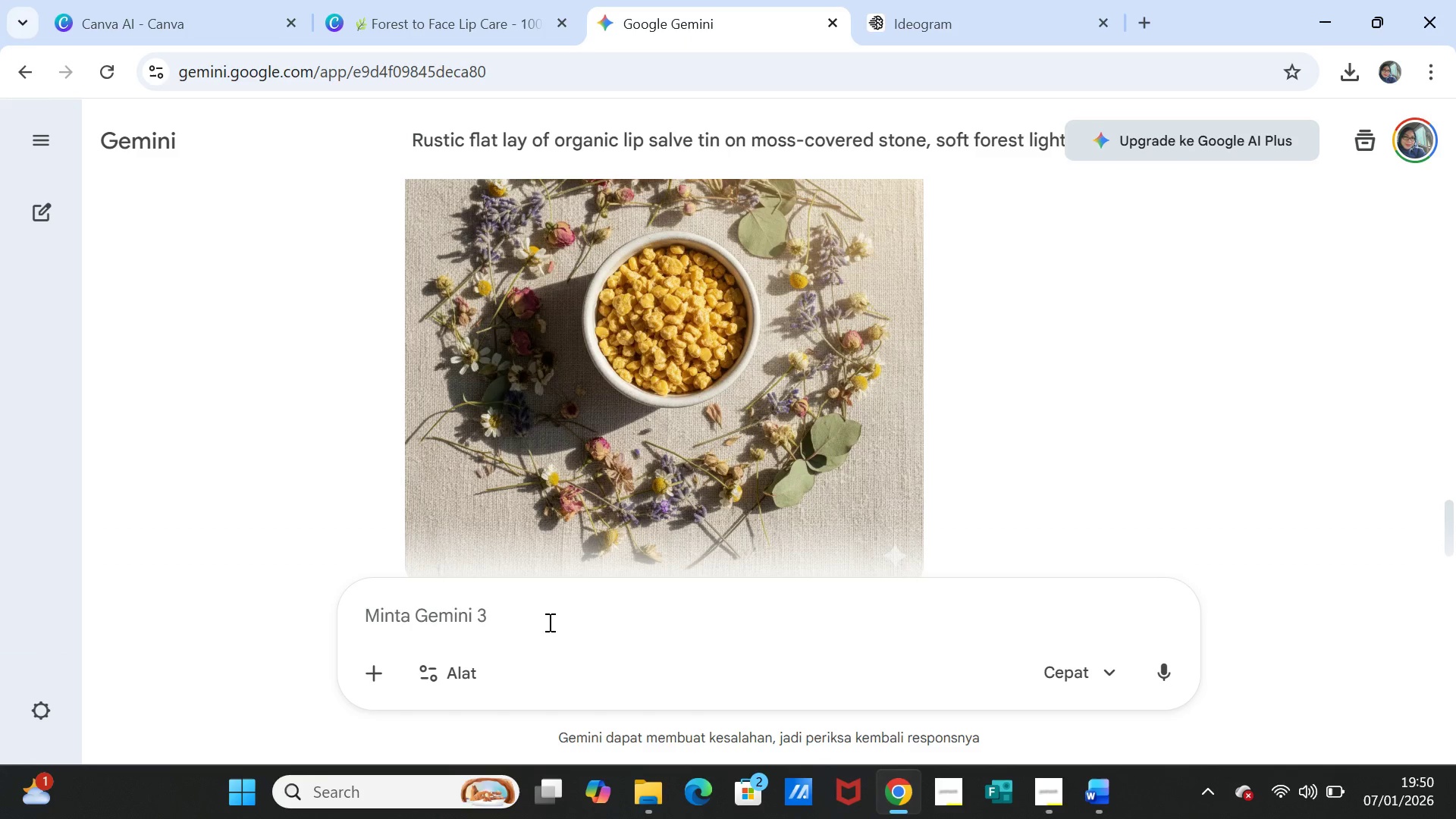 
left_click([547, 623])
 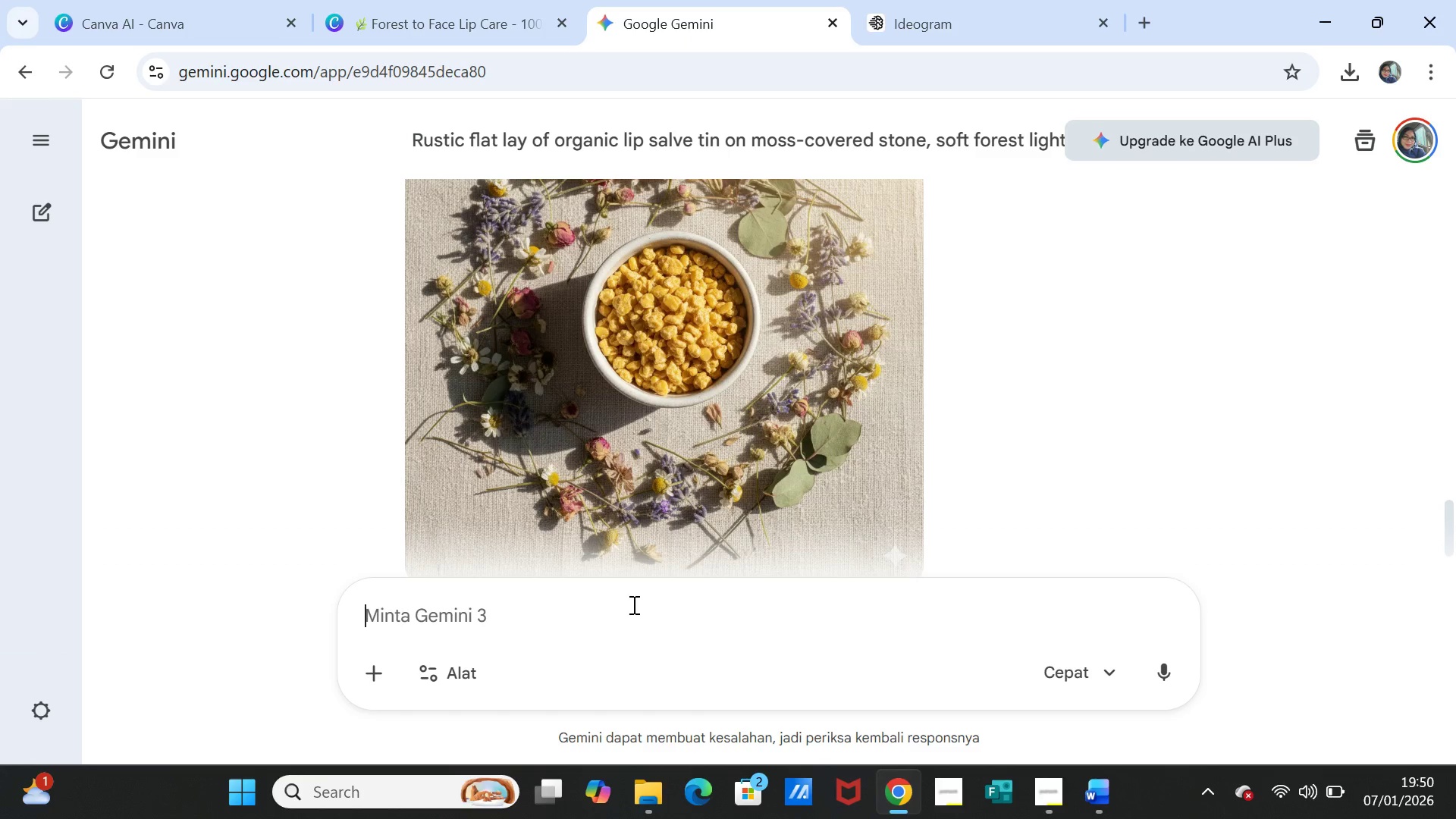 
key(Control+ControlLeft)
 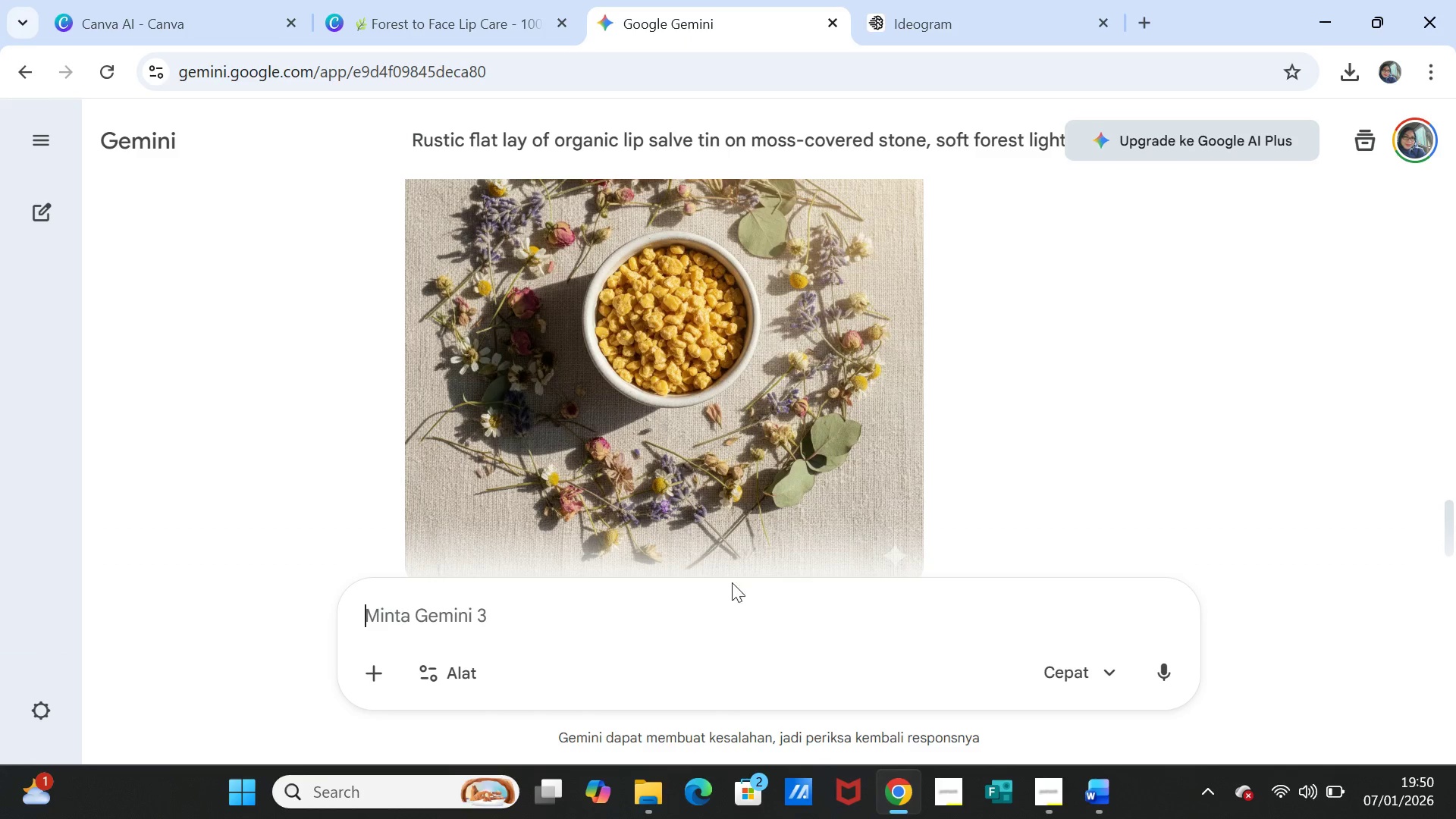 
key(Control+V)
 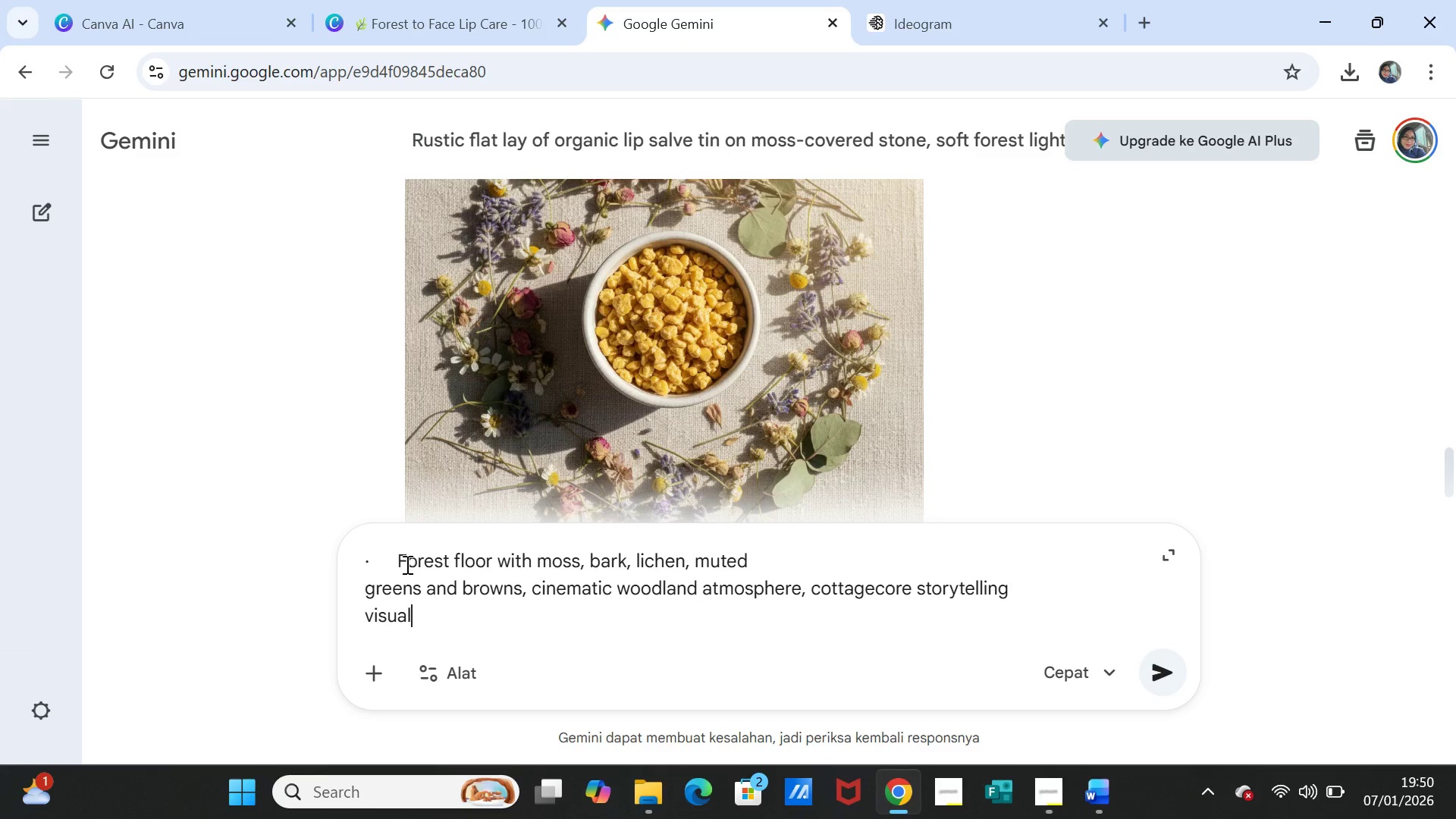 
left_click([398, 560])
 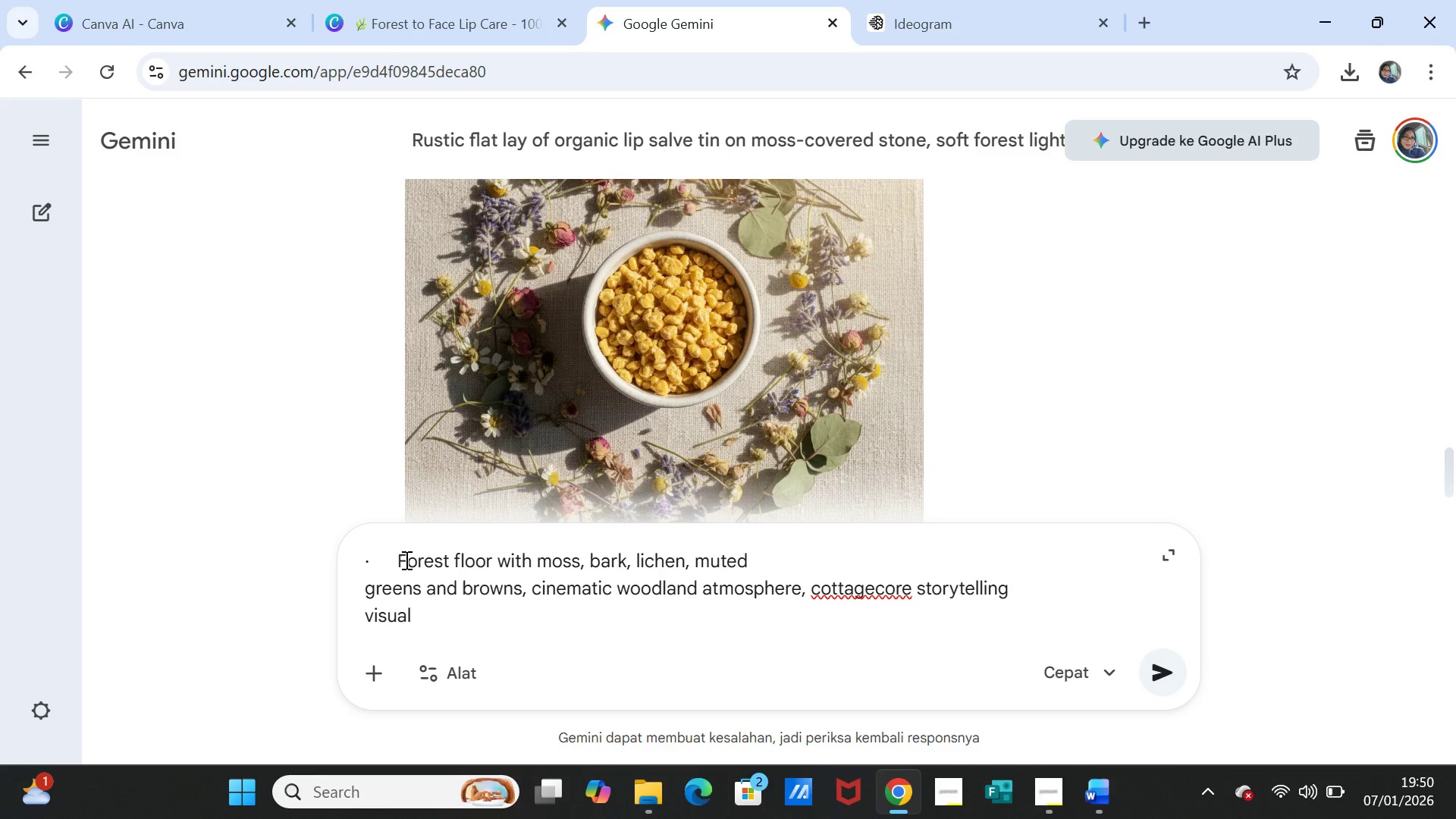 
key(Backspace)
 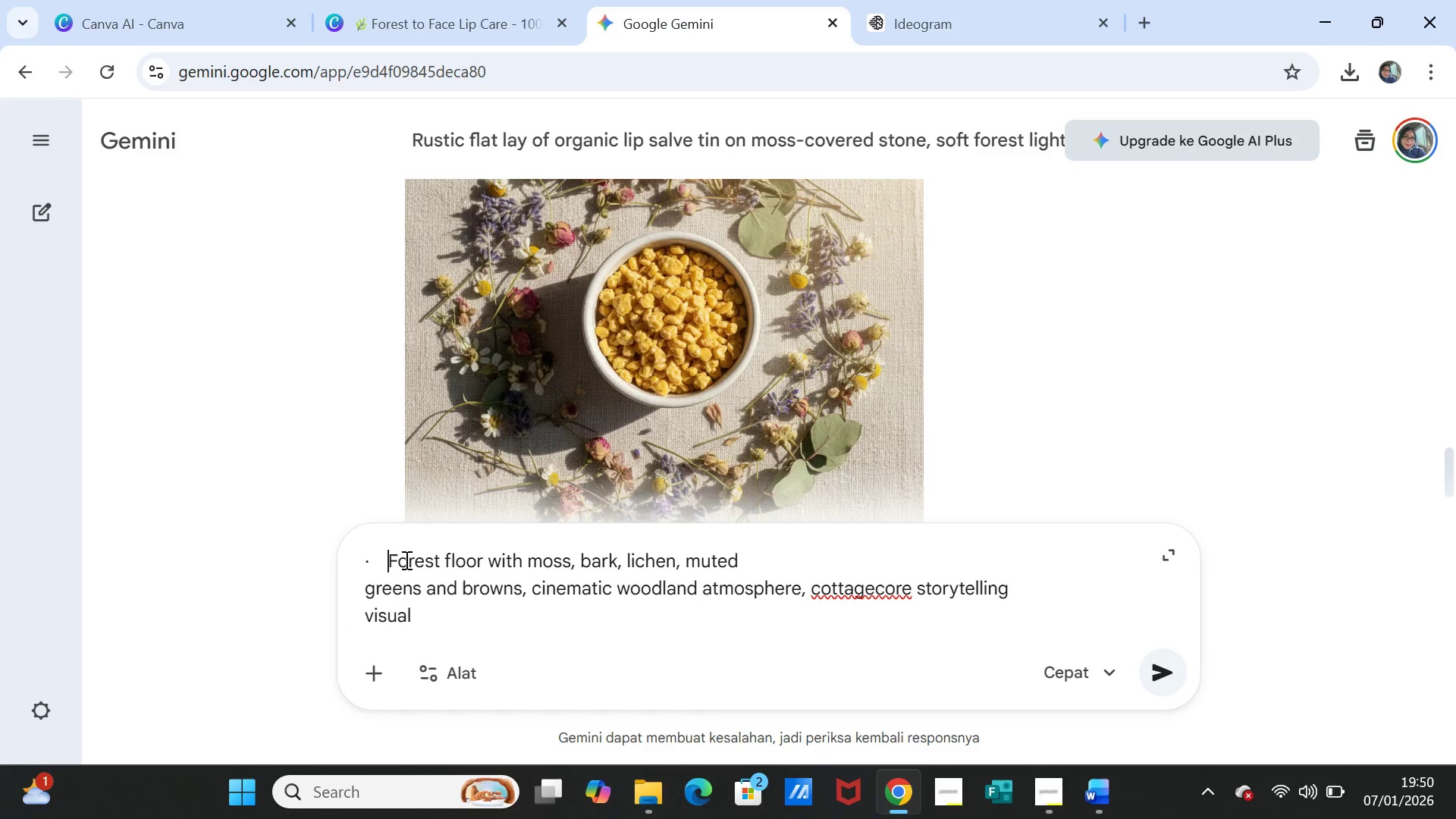 
key(Backspace)
 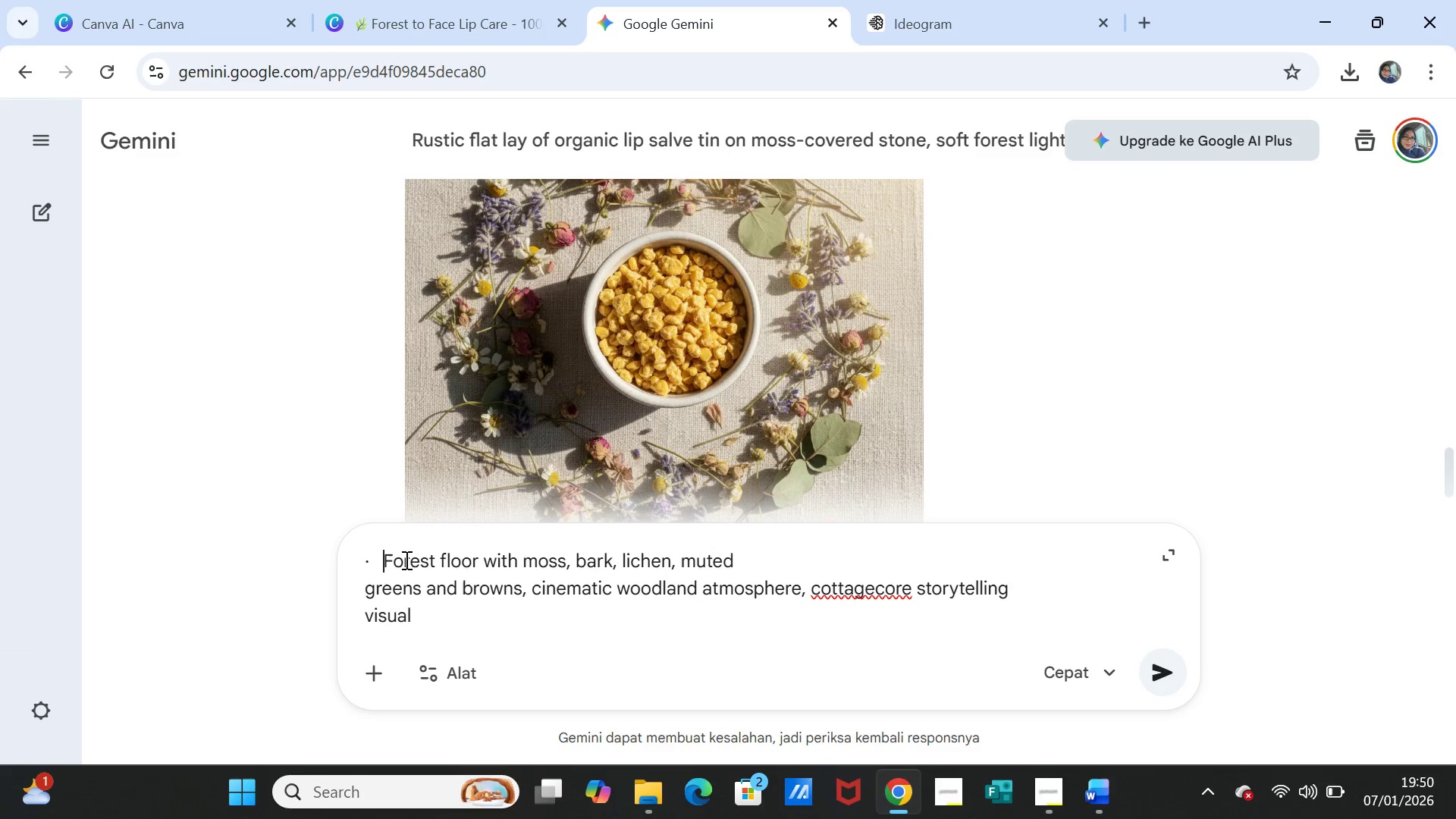 
key(Backspace)
 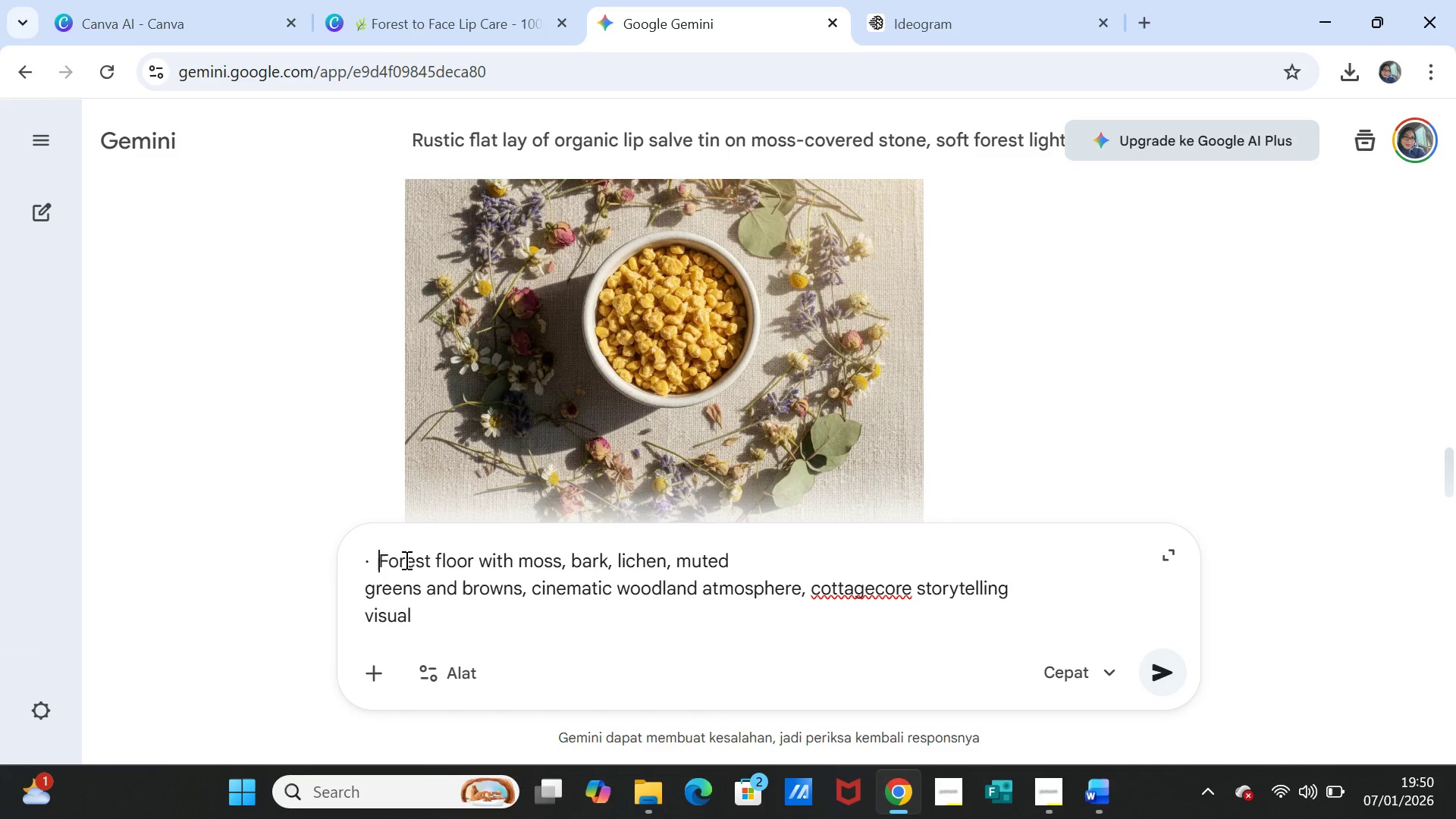 
key(Backspace)
 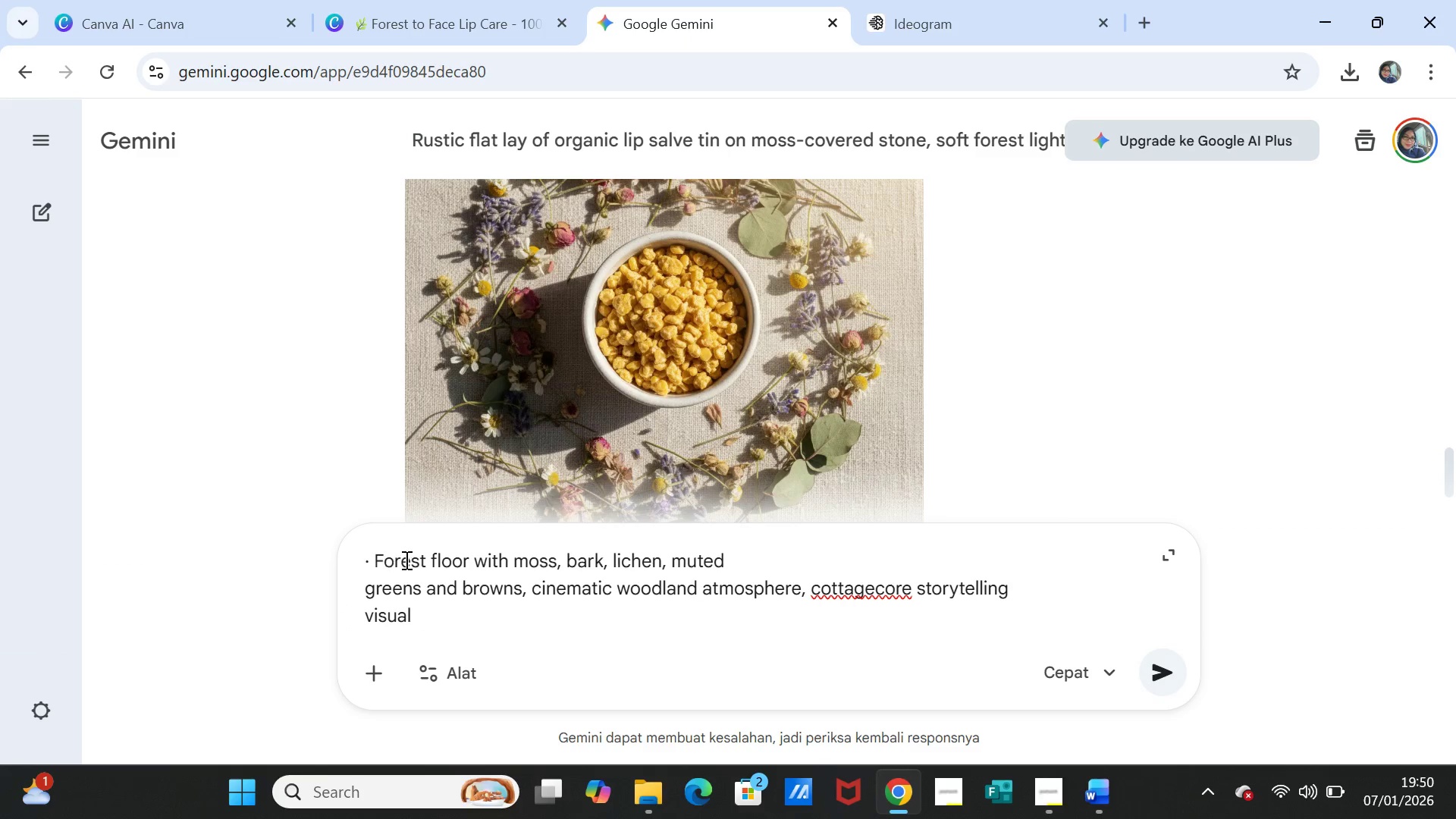 
key(Backspace)
 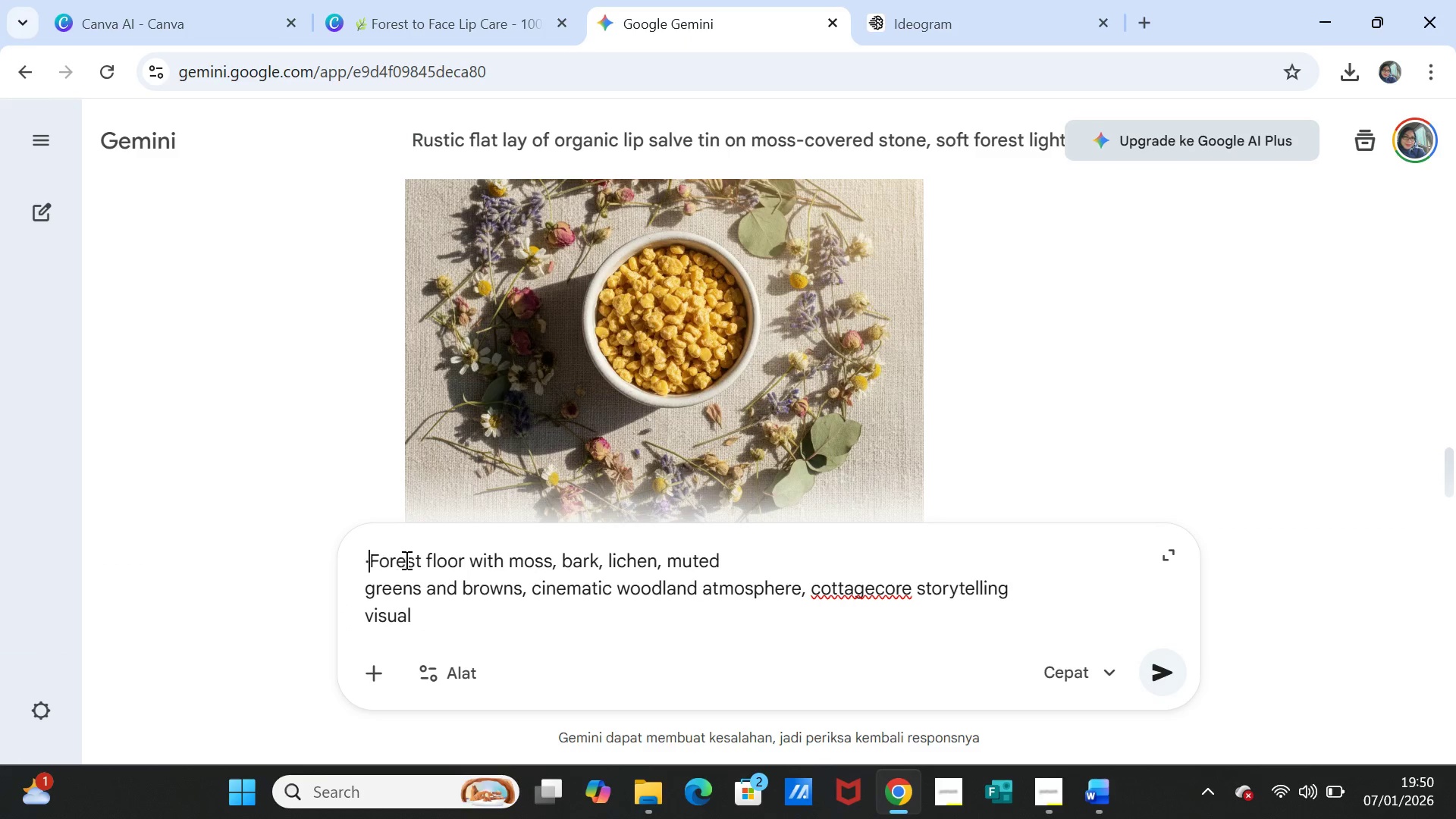 
key(Backspace)
 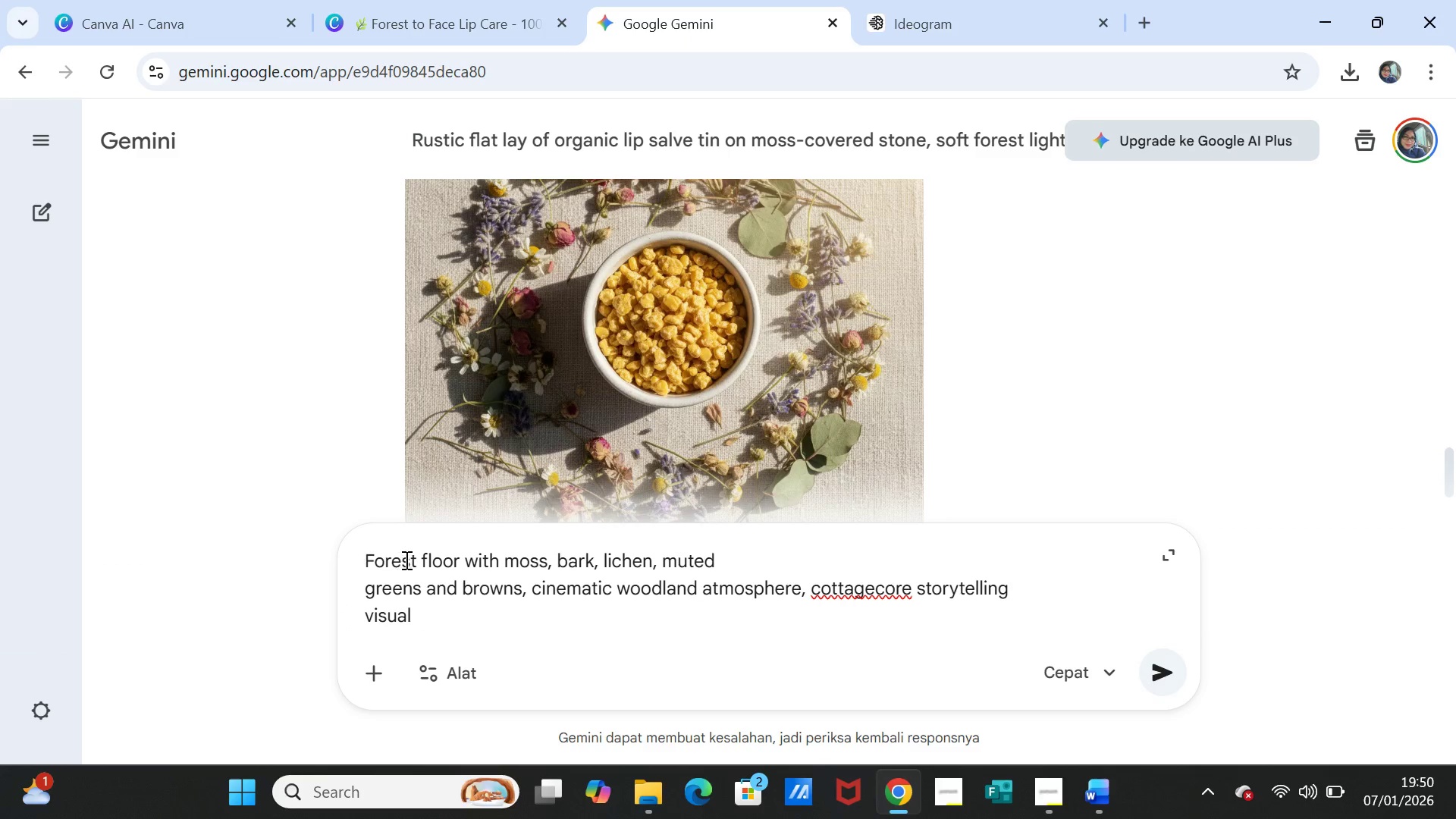 
key(Backspace)
 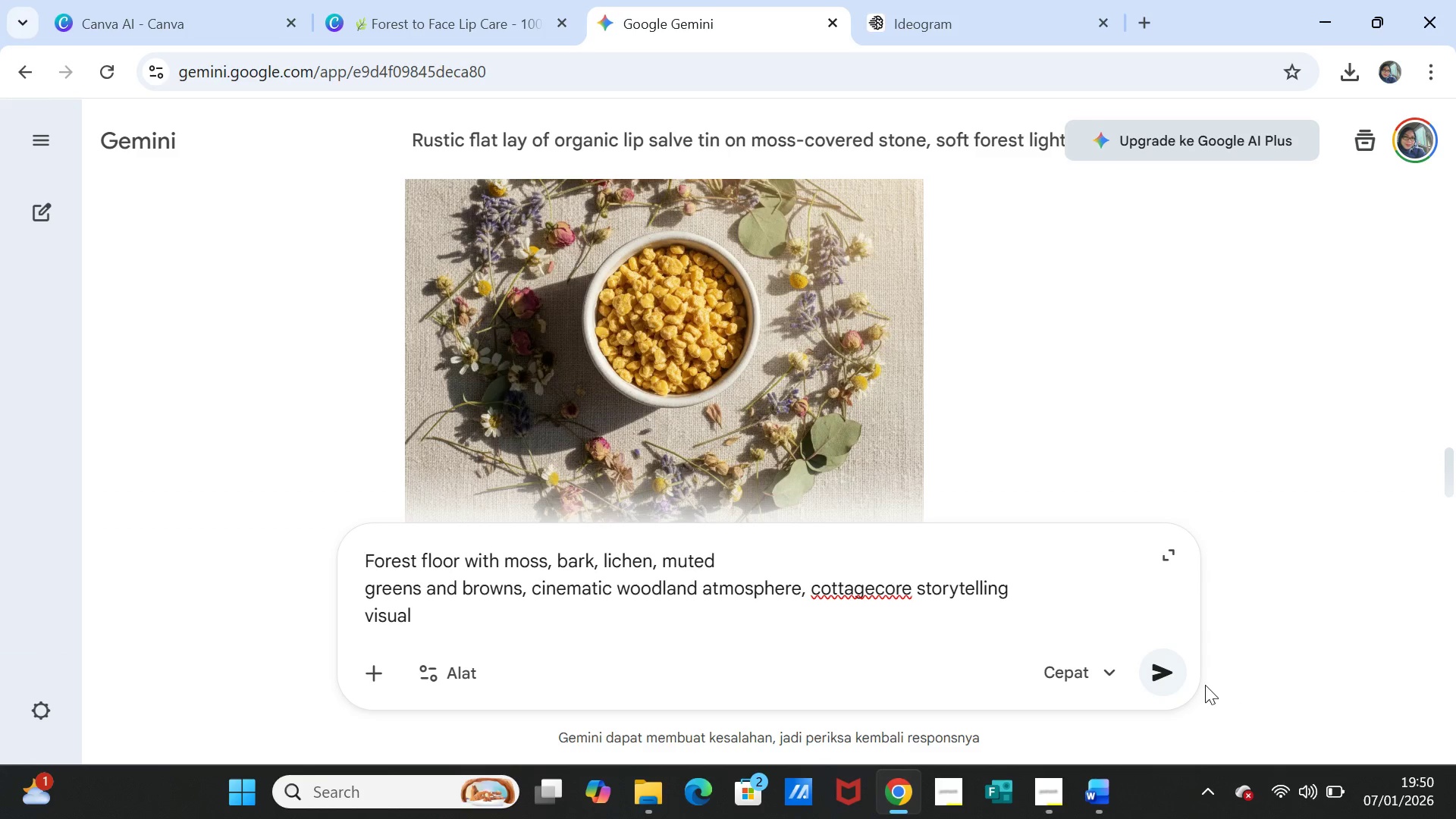 
left_click([1145, 671])
 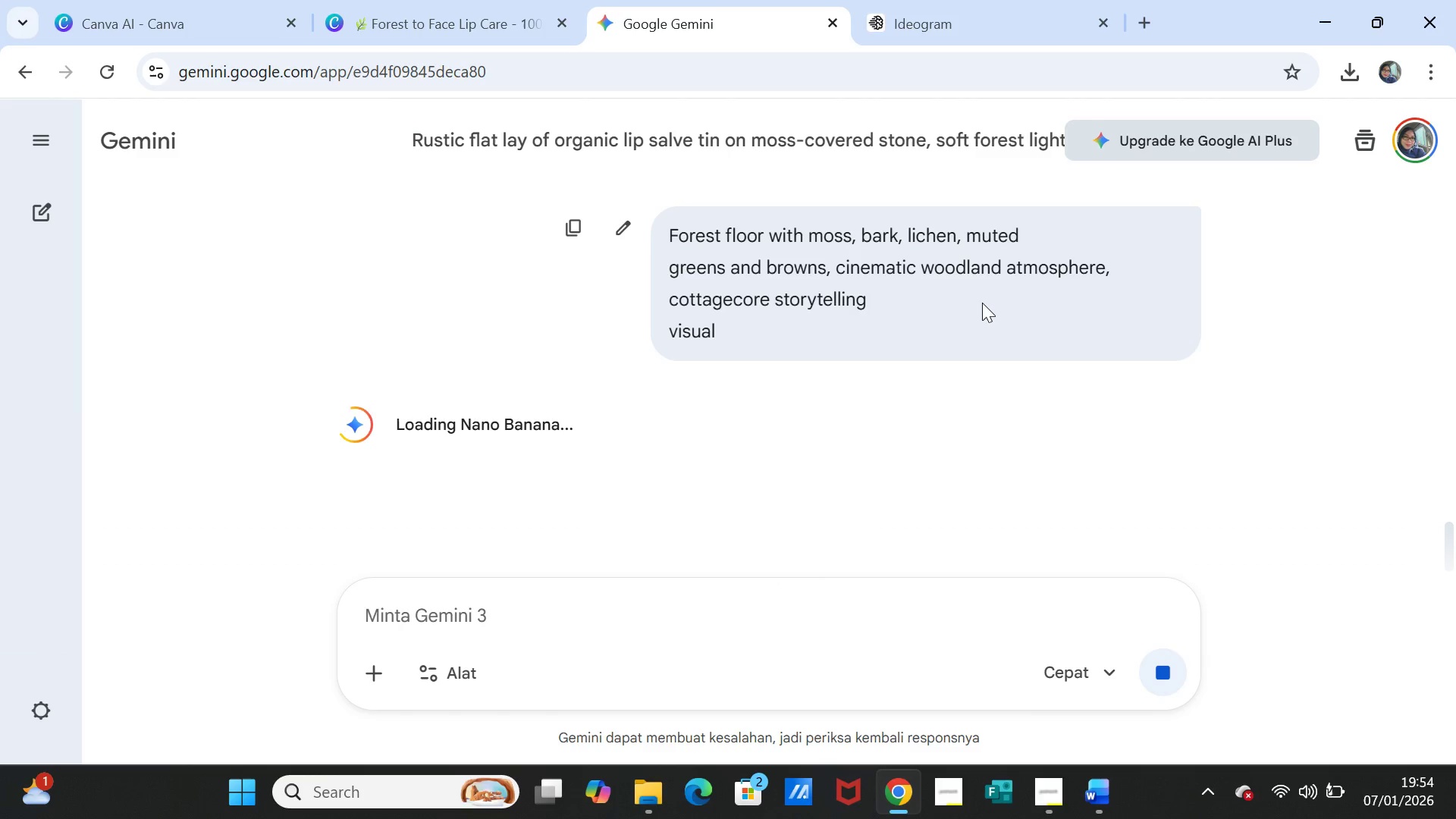 
wait(257.53)
 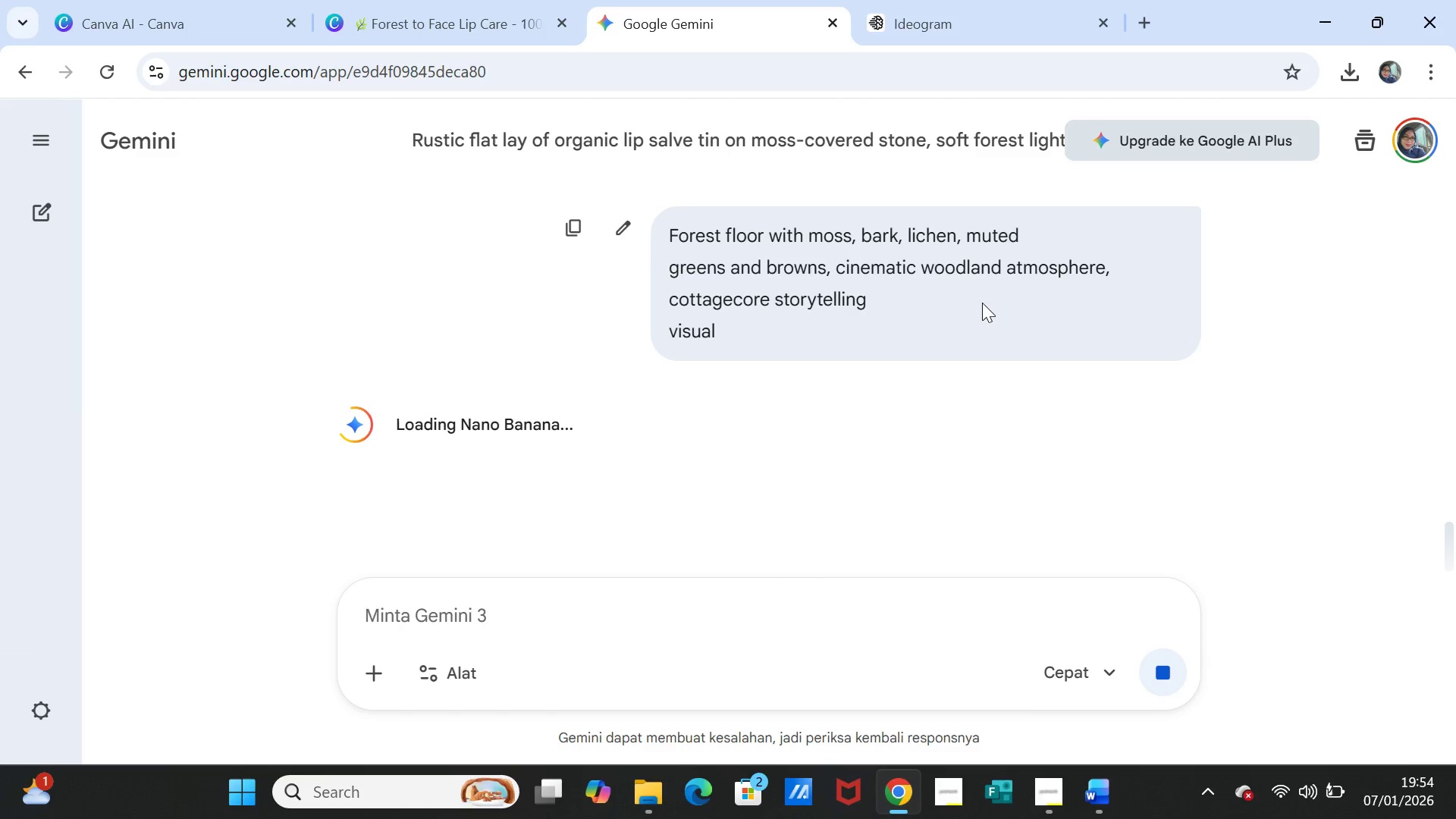 
left_click([100, 57])
 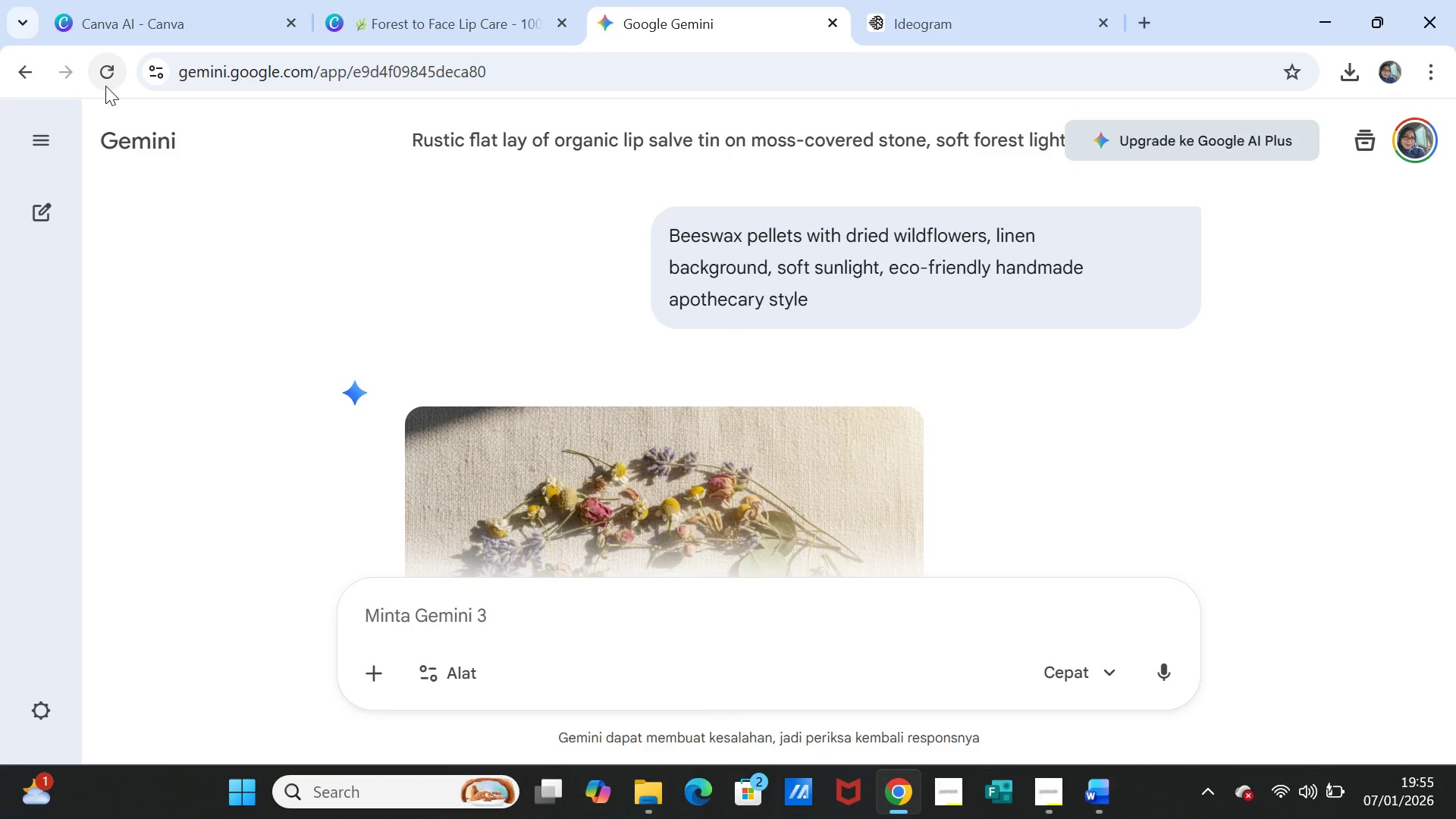 
wait(56.61)
 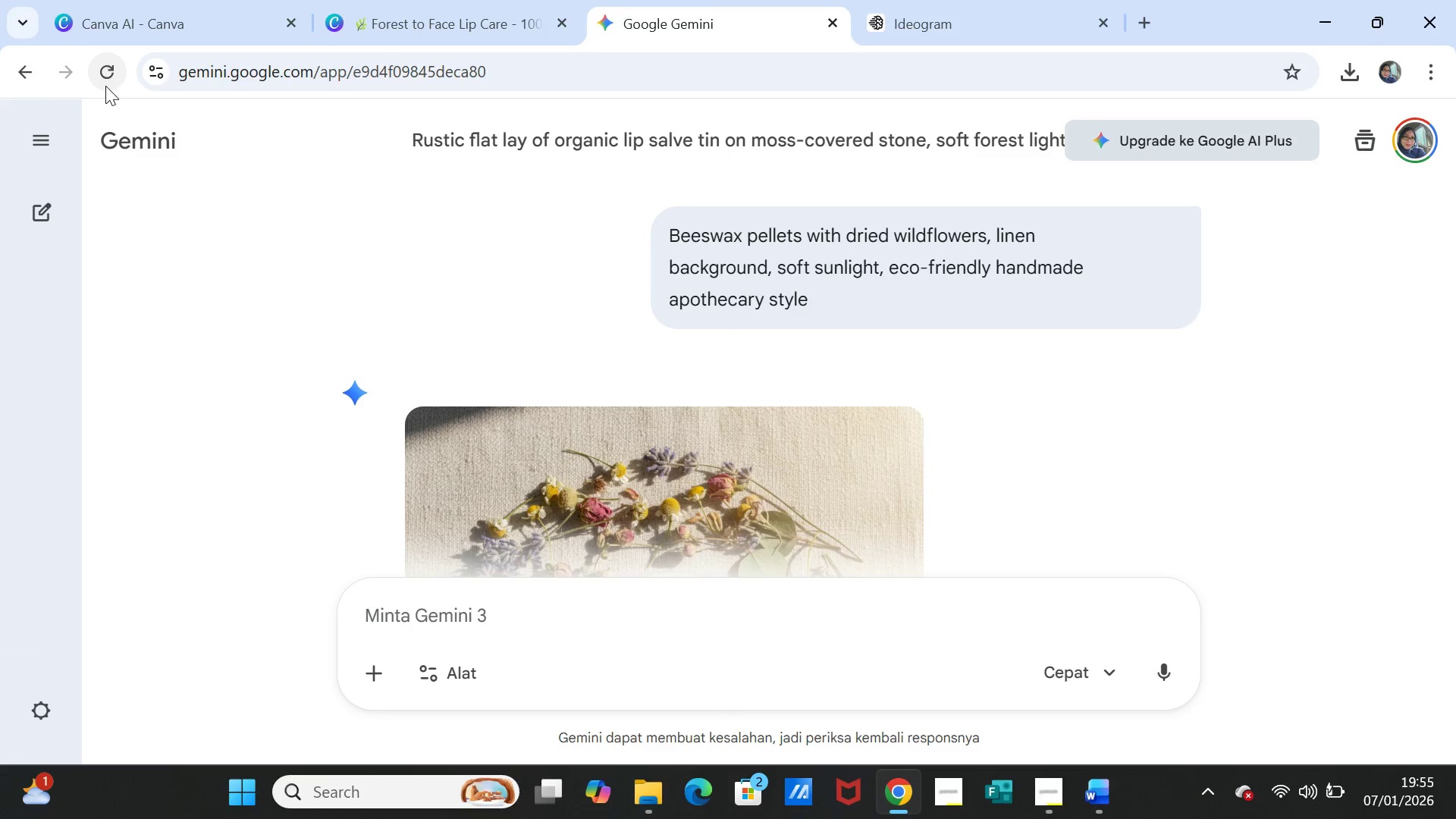 
scroll: coordinate [511, 624], scroll_direction: down, amount: 9.0
 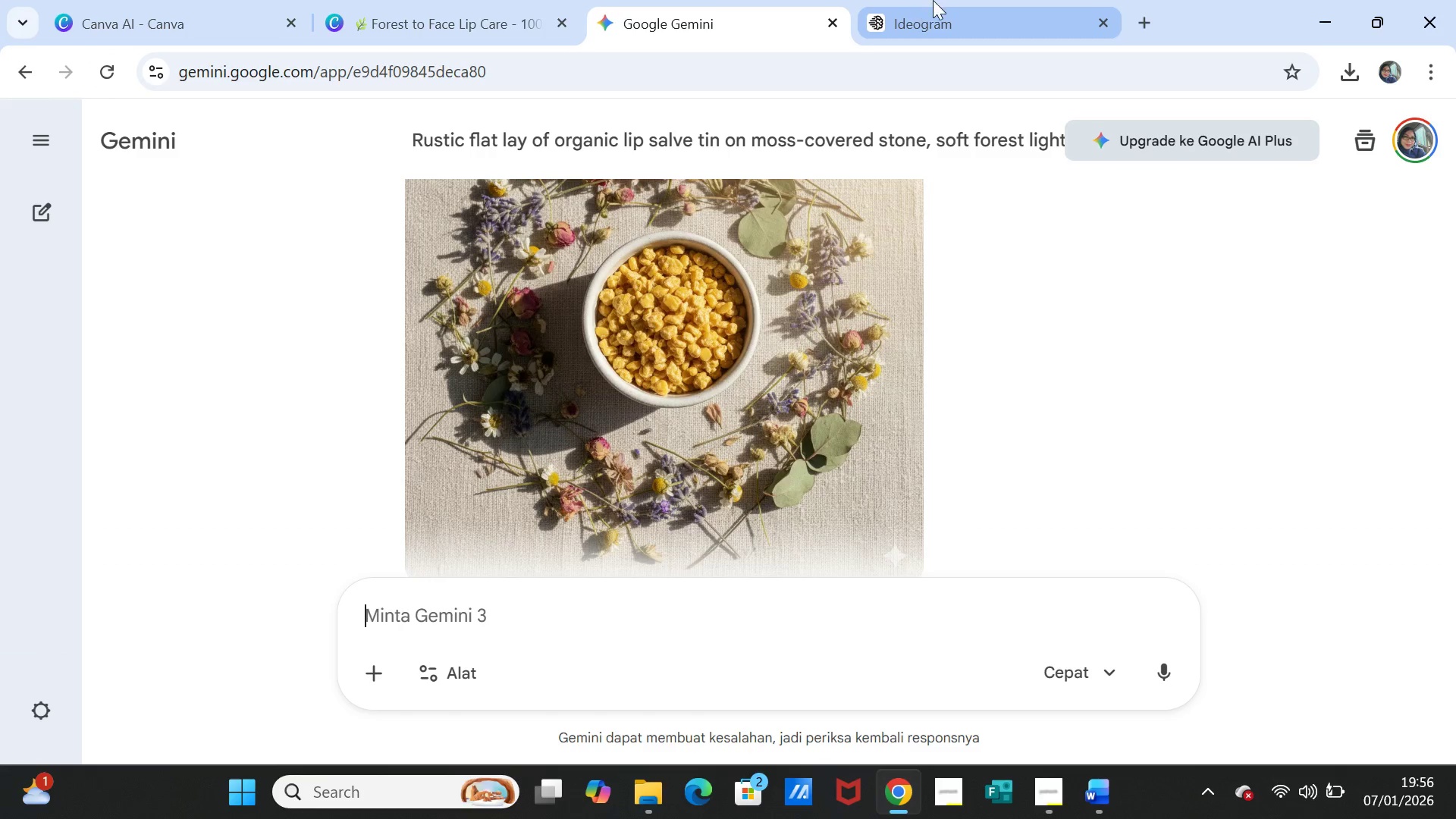 
left_click([925, 21])
 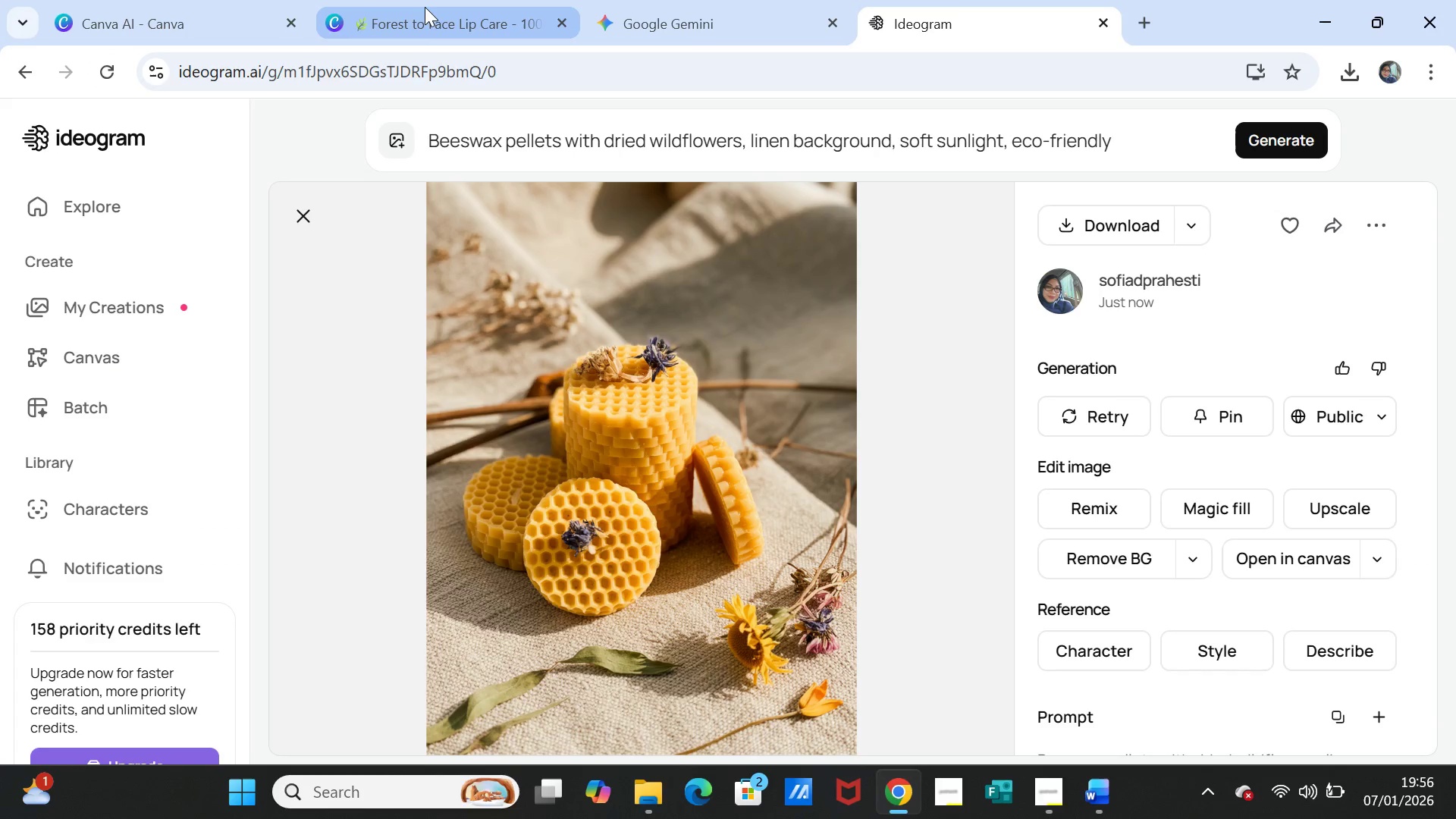 
left_click([425, 9])
 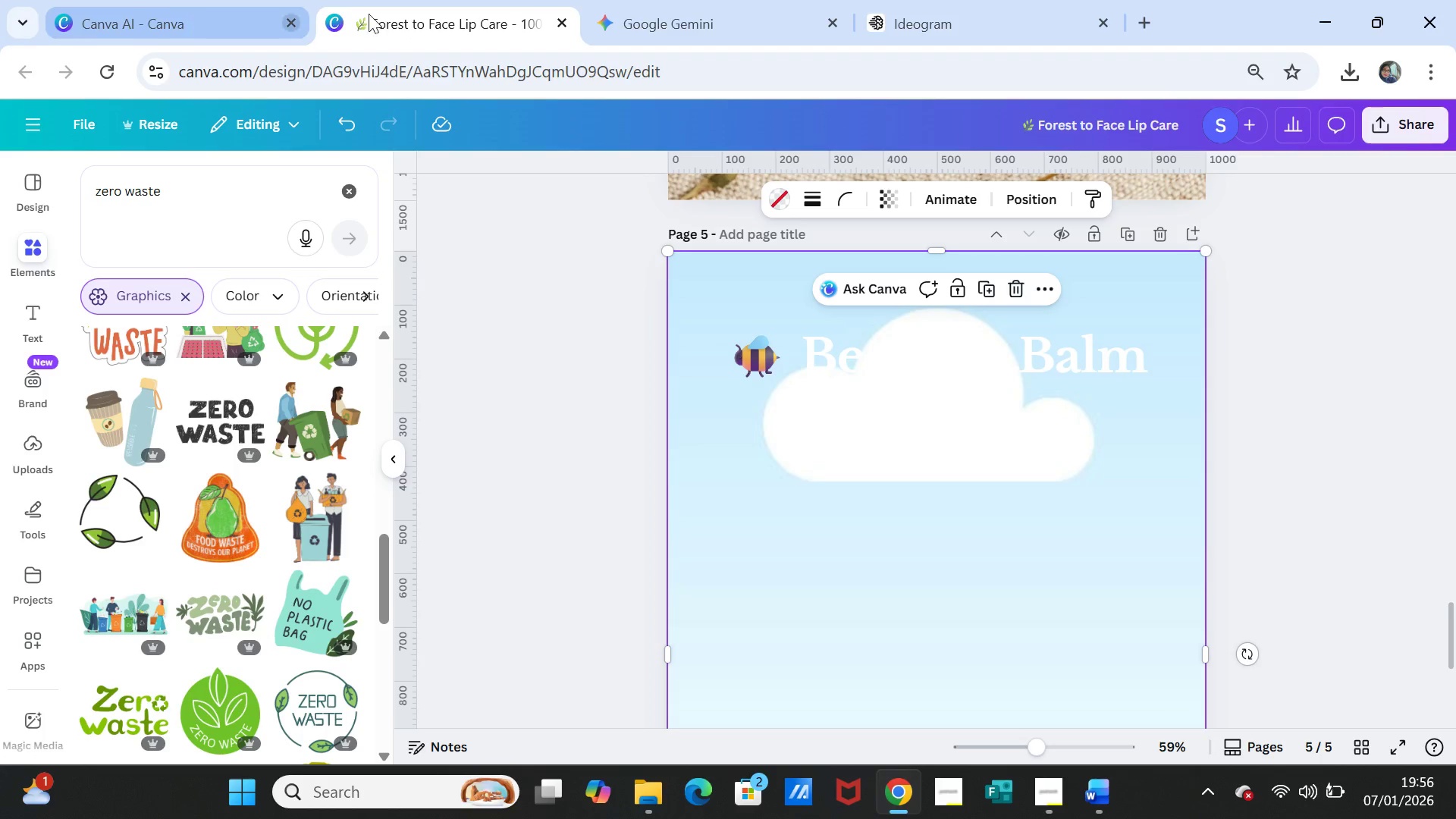 
left_click([777, 13])
 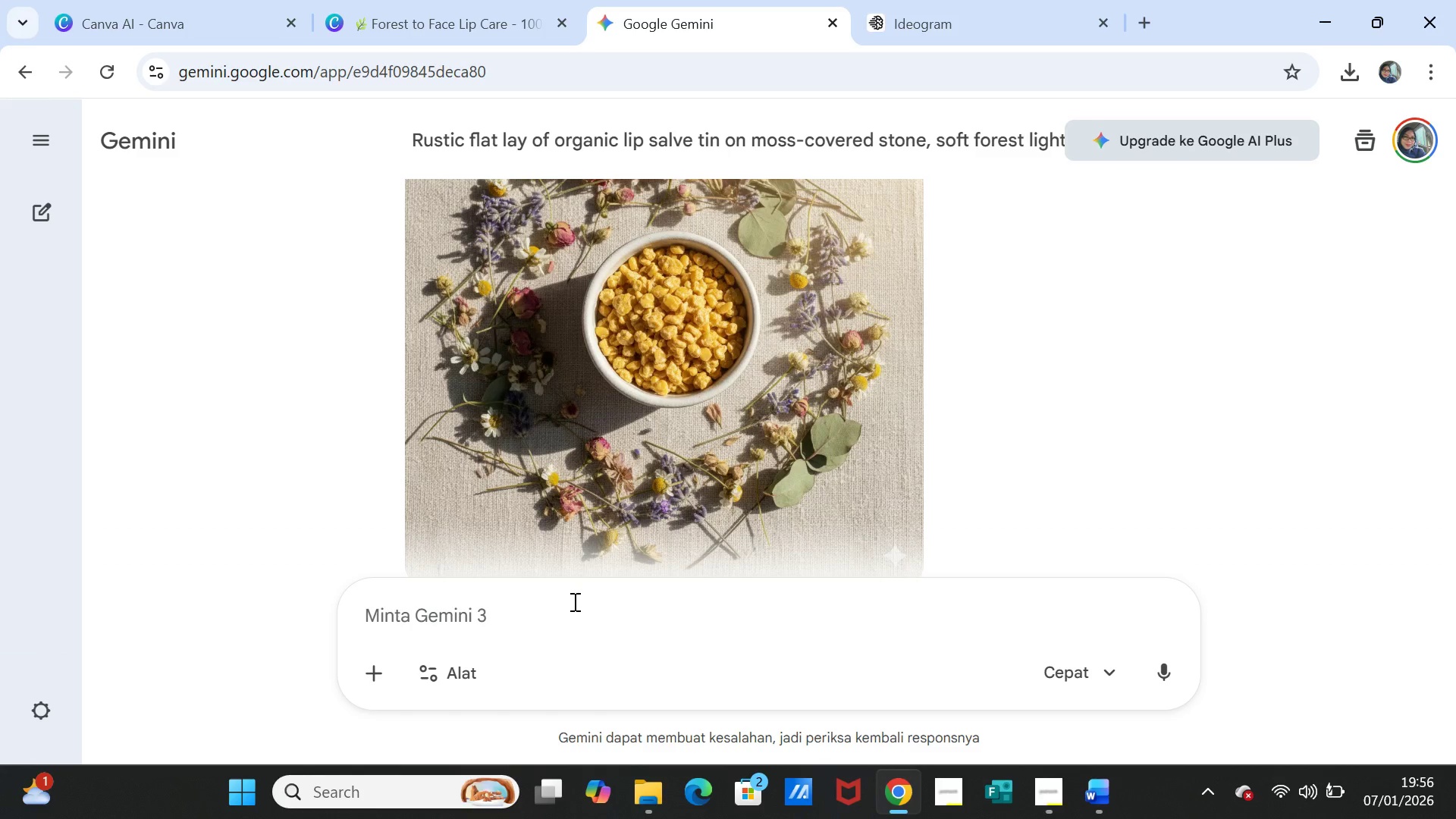 
left_click_drag(start_coordinate=[573, 601], to_coordinate=[567, 609])
 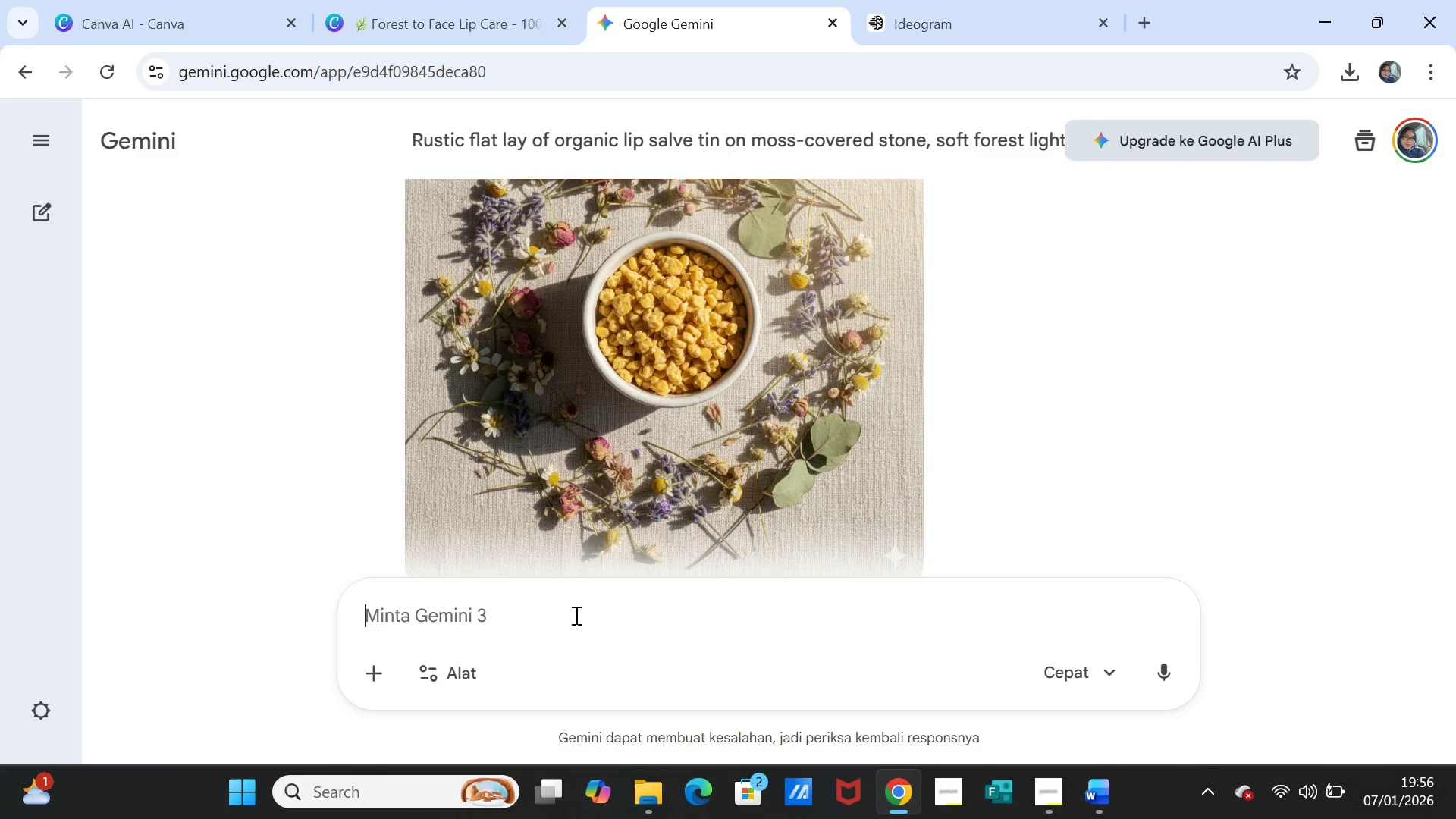 
left_click([575, 615])
 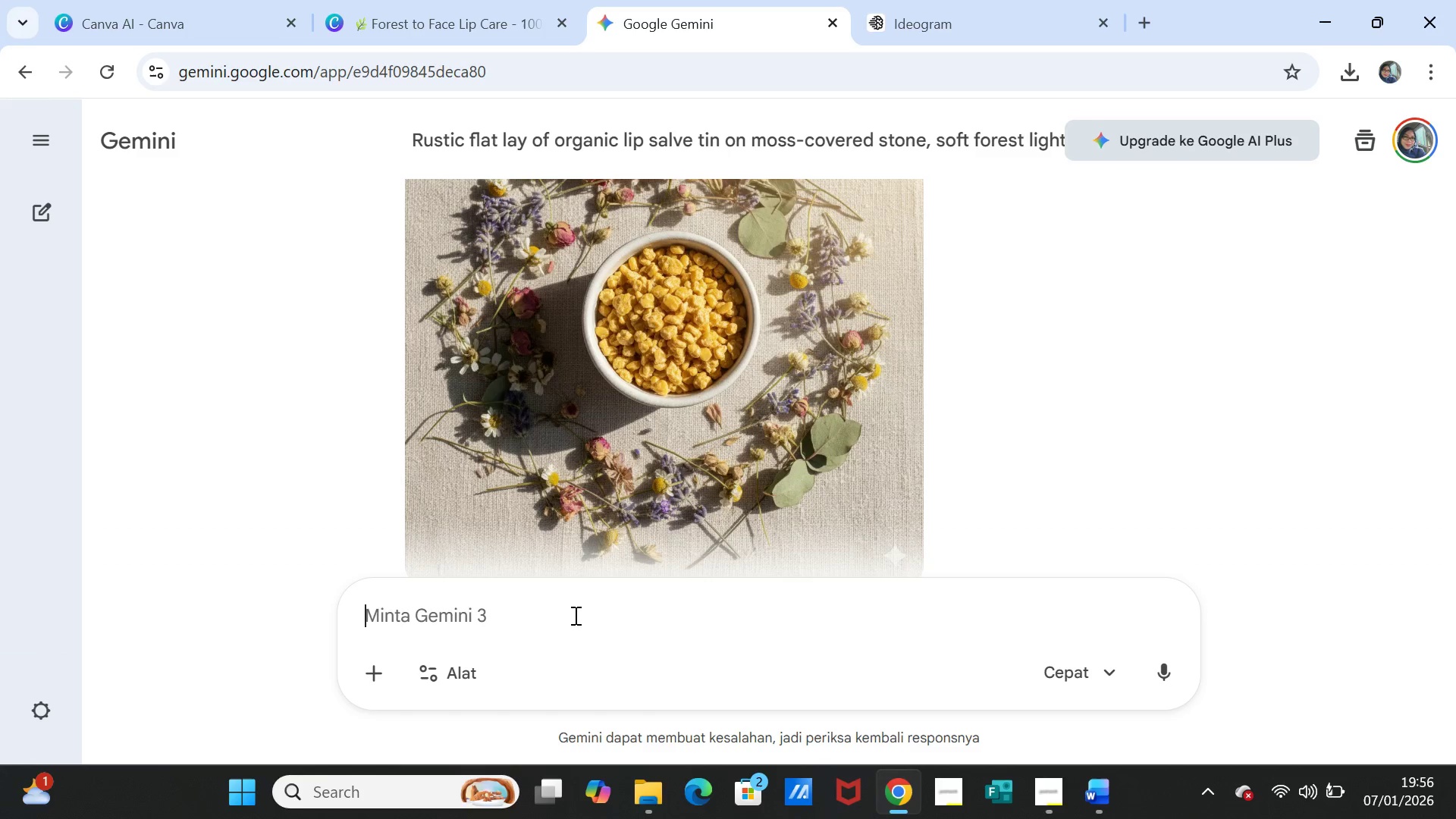 
key(Control+V)
 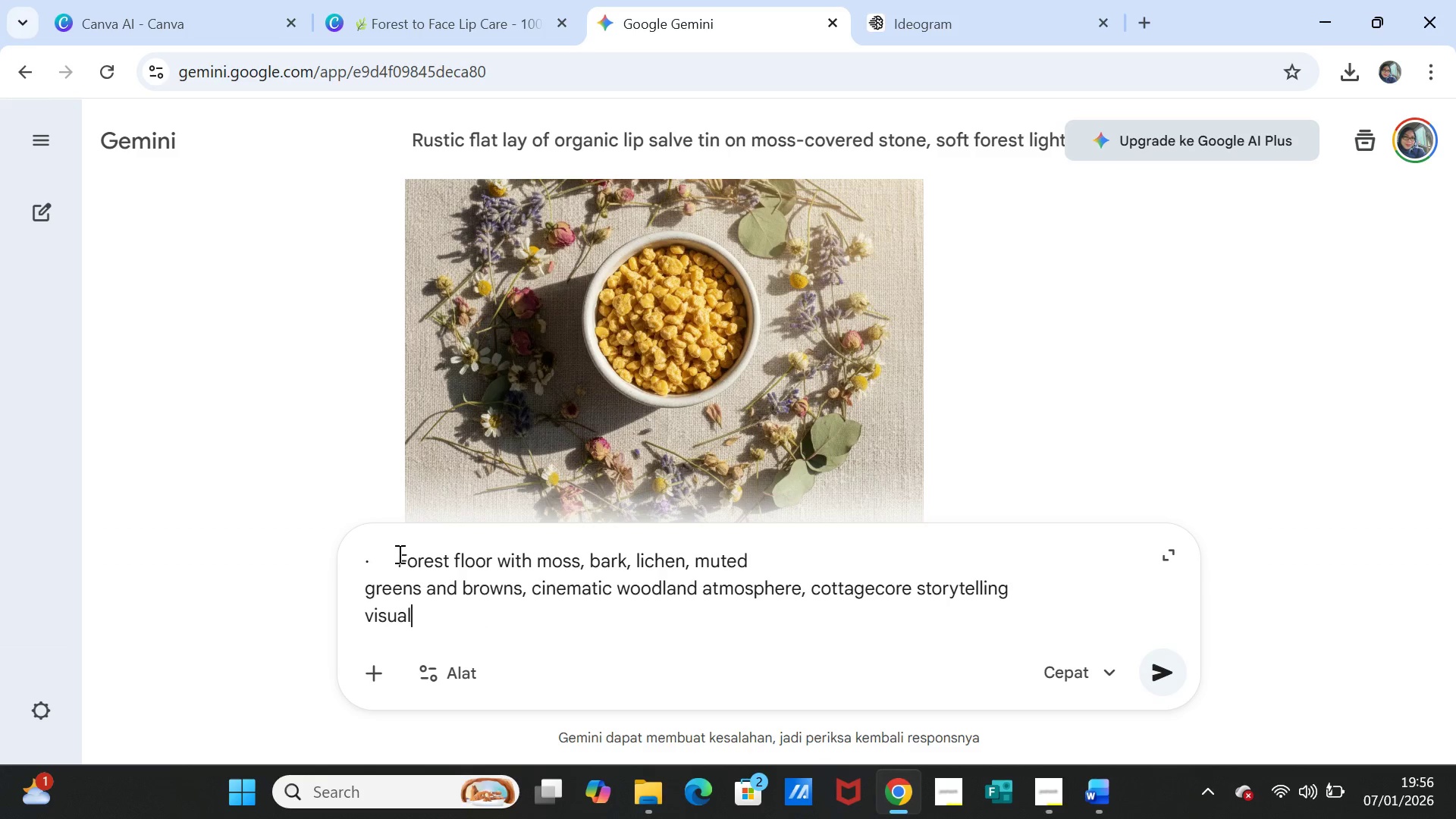 
left_click([399, 555])
 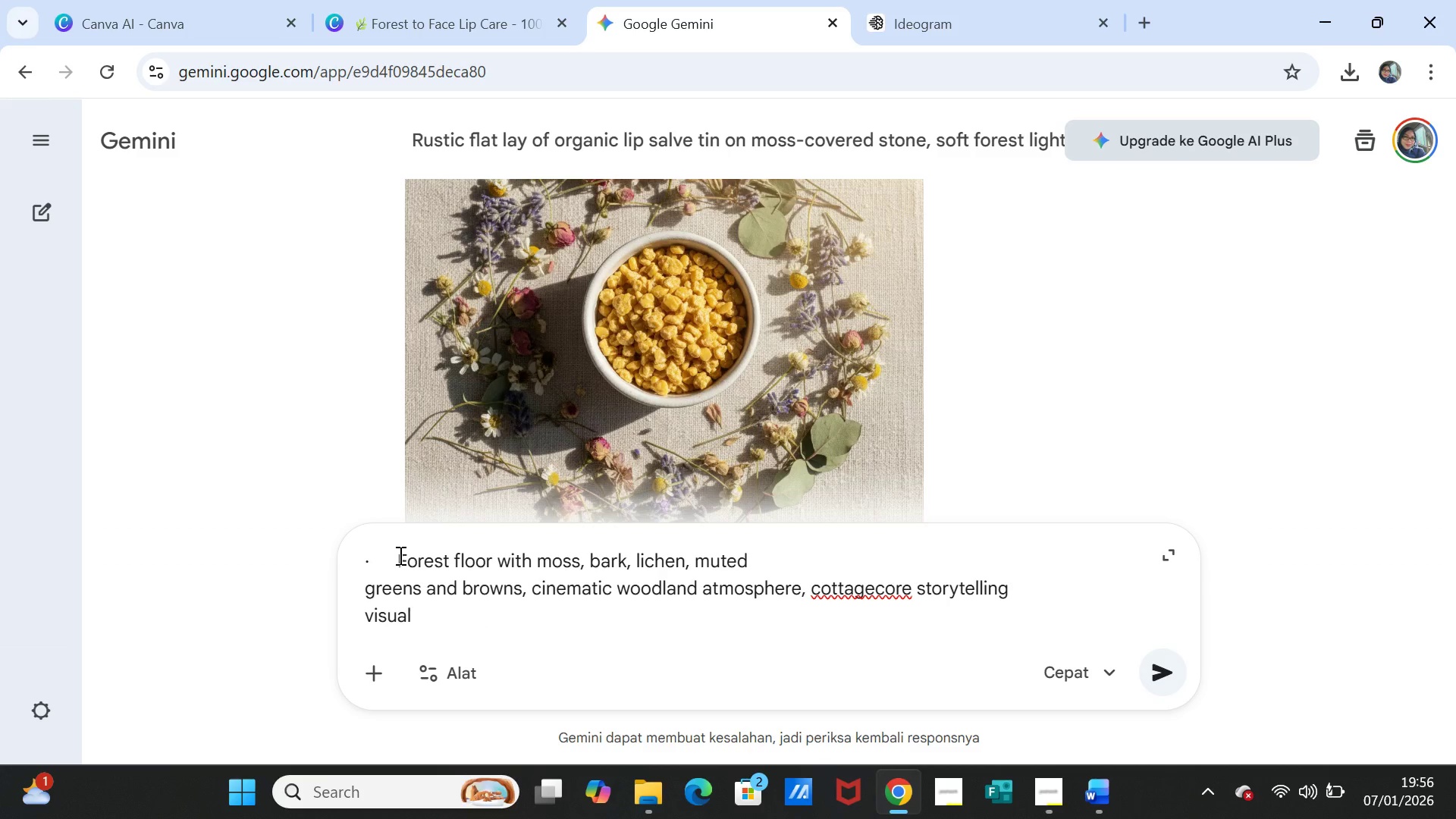 
key(Backspace)
 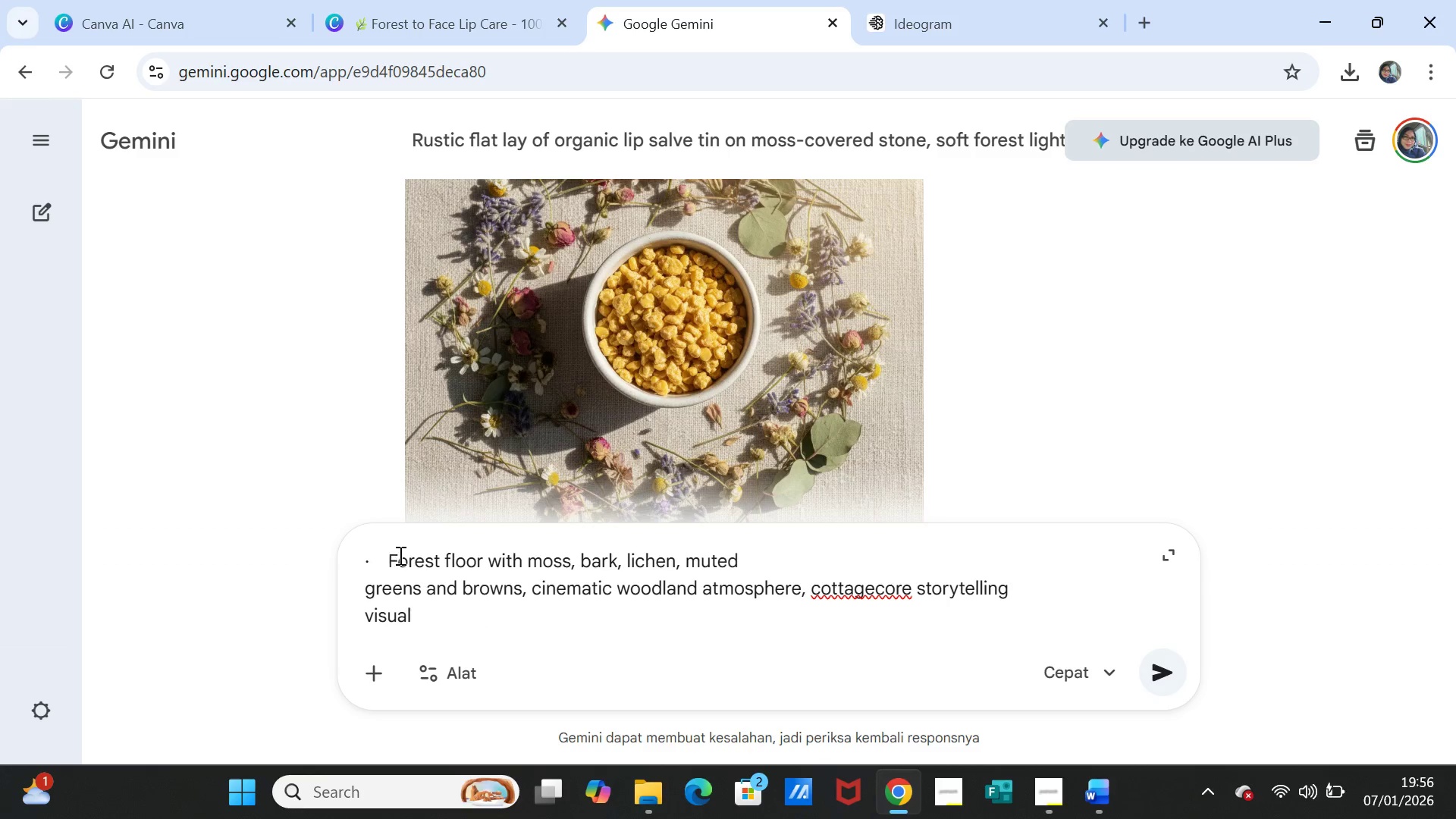 
key(Backspace)
 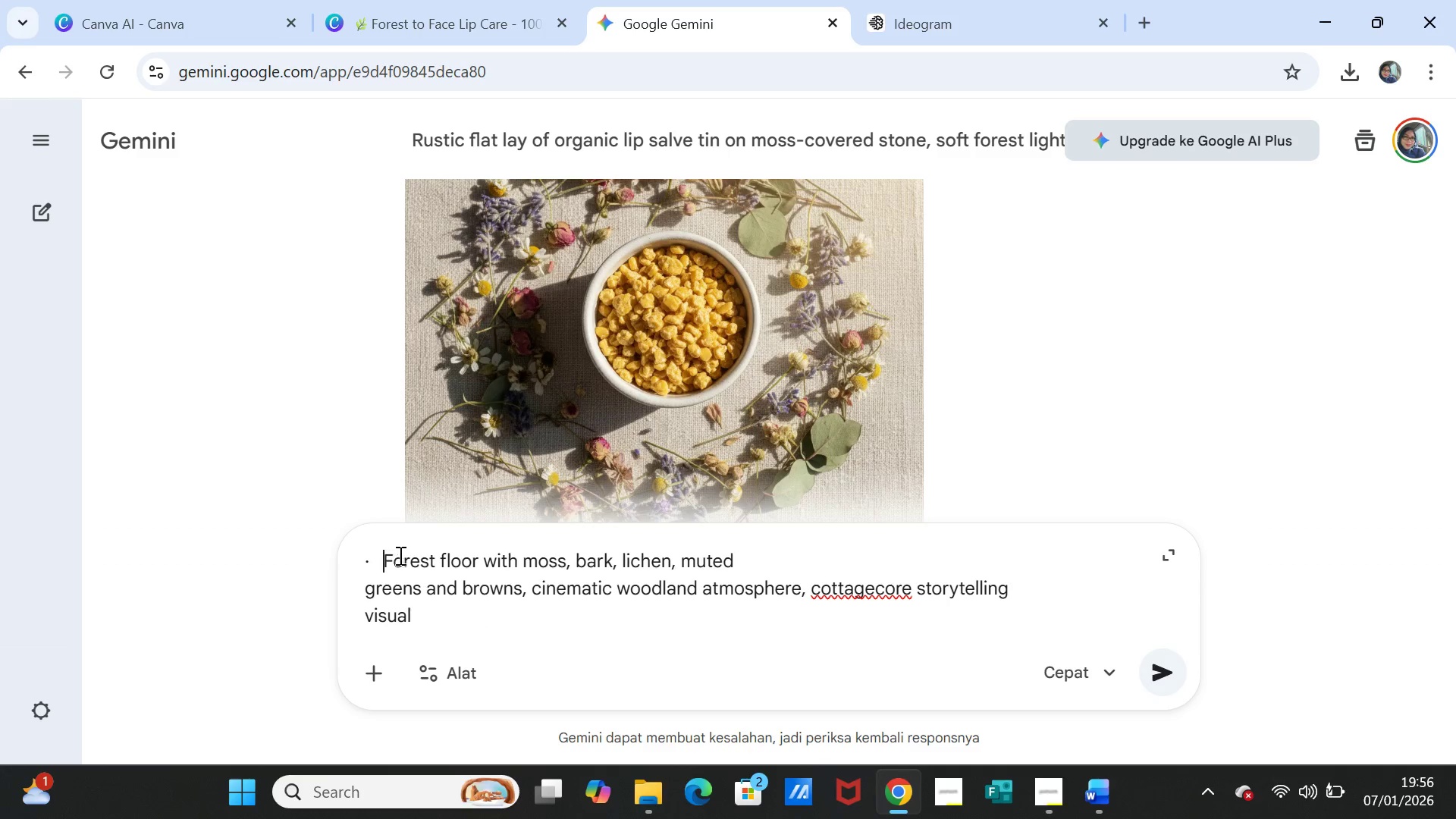 
key(Backspace)
 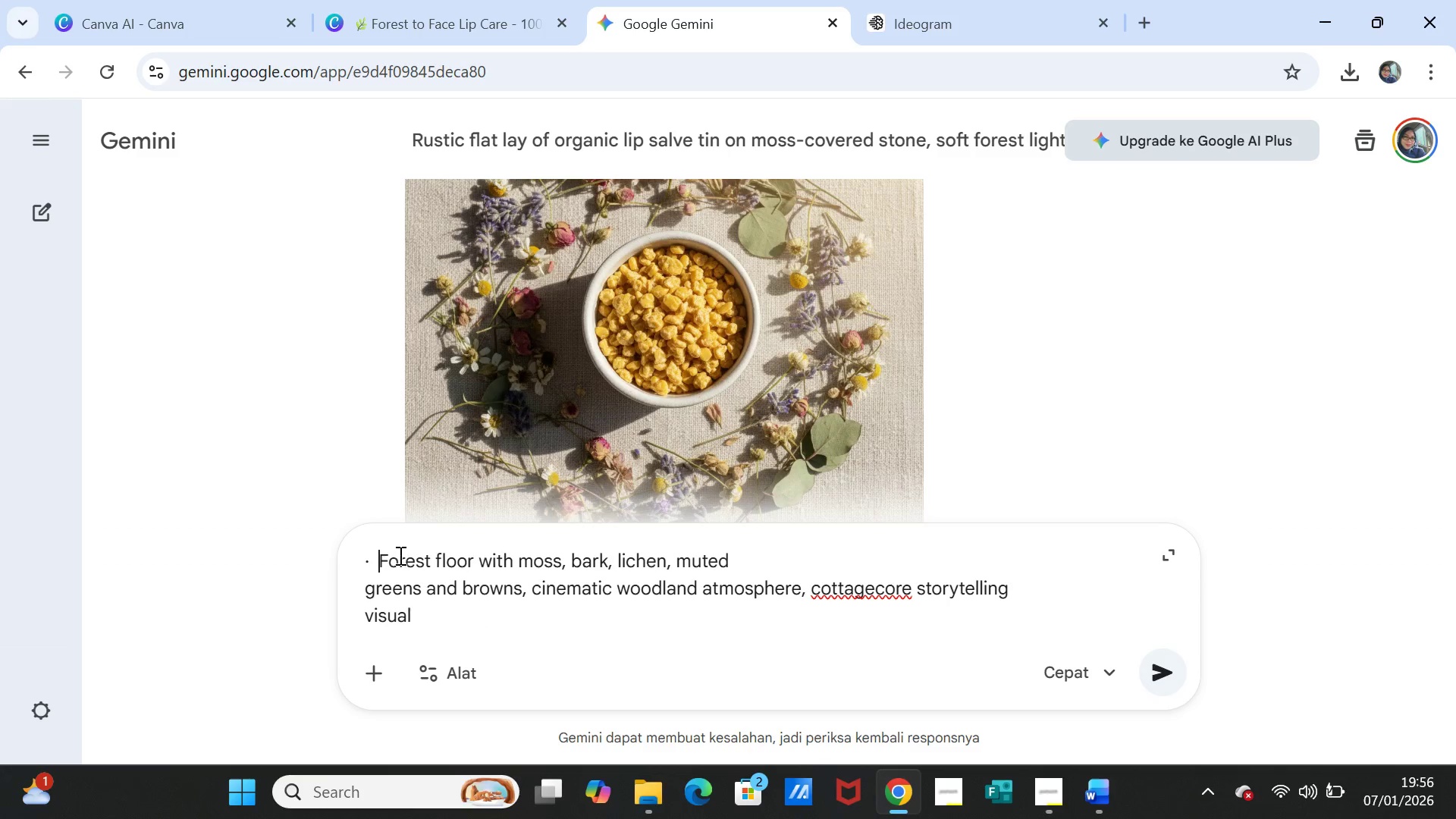 
key(Backspace)
 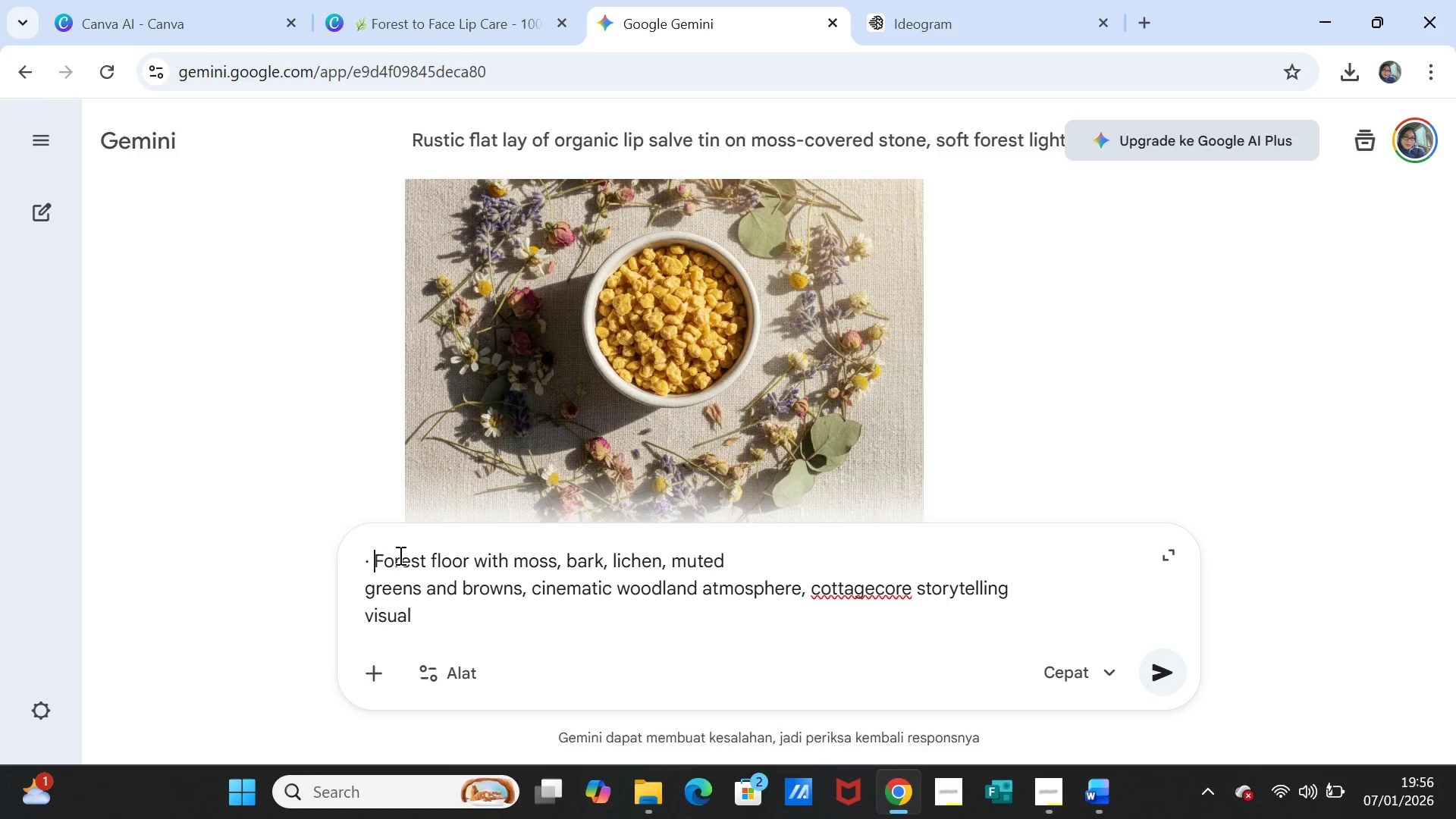 
key(Backspace)
 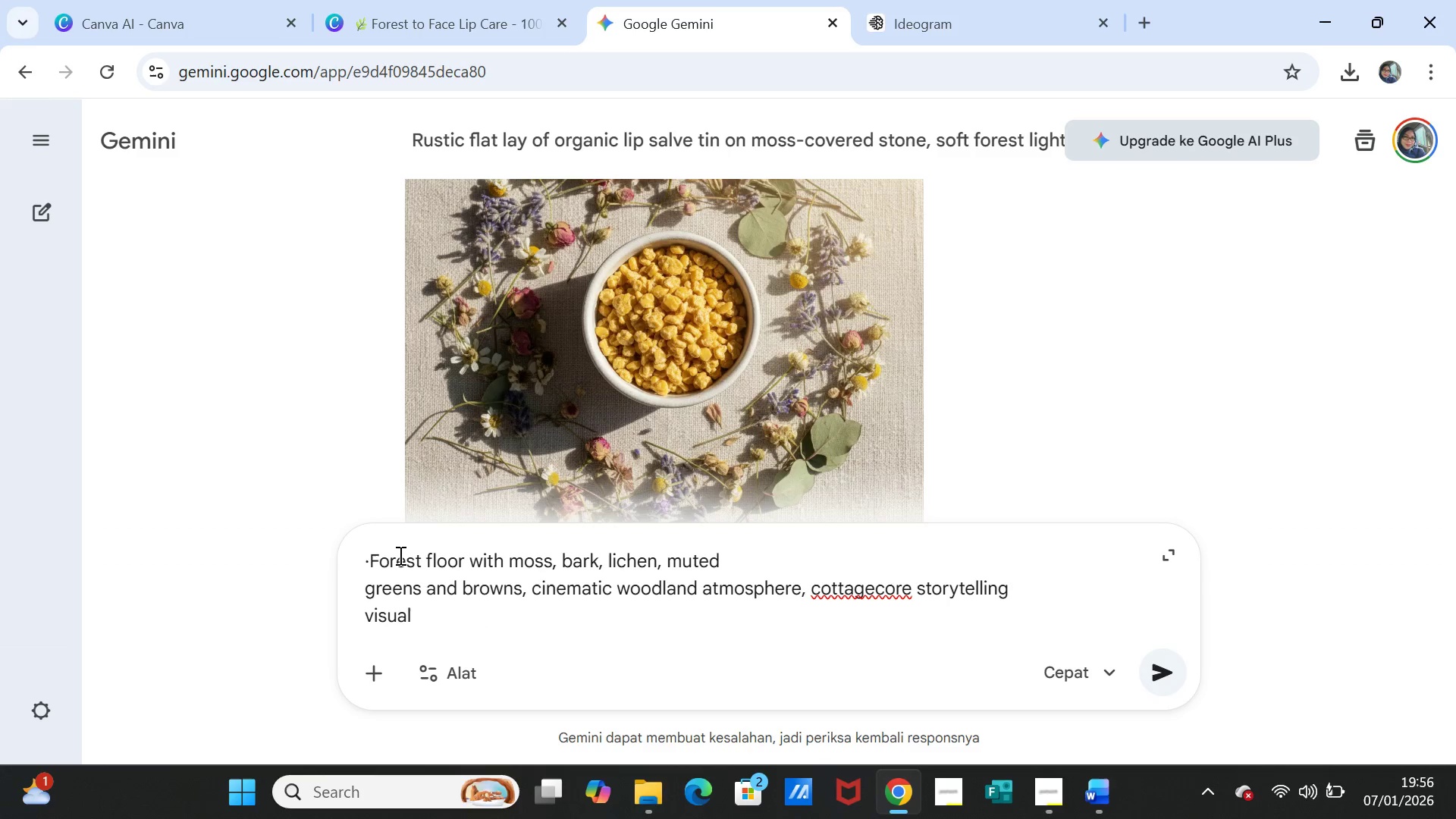 
key(Backspace)
 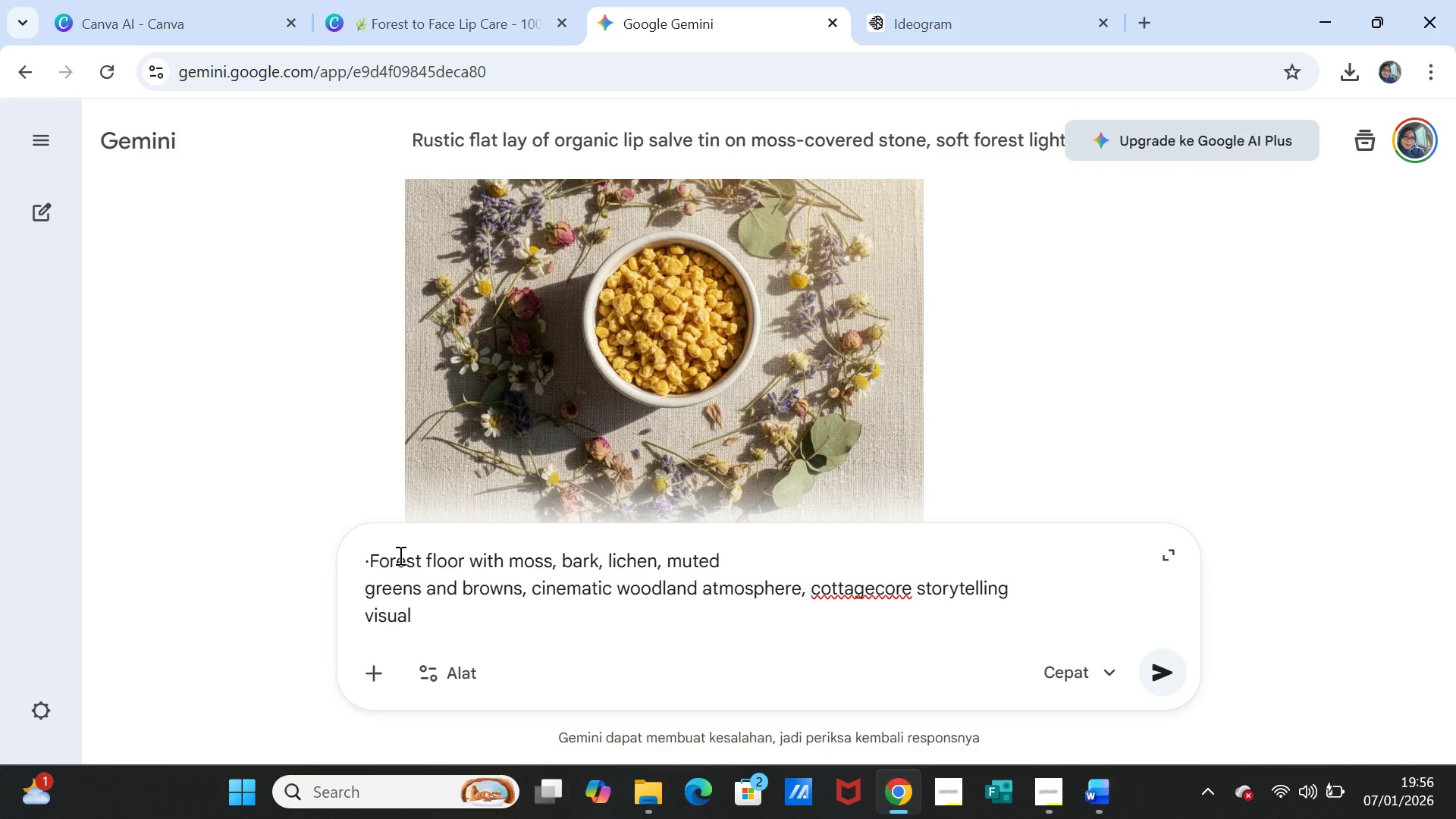 
key(Backspace)
 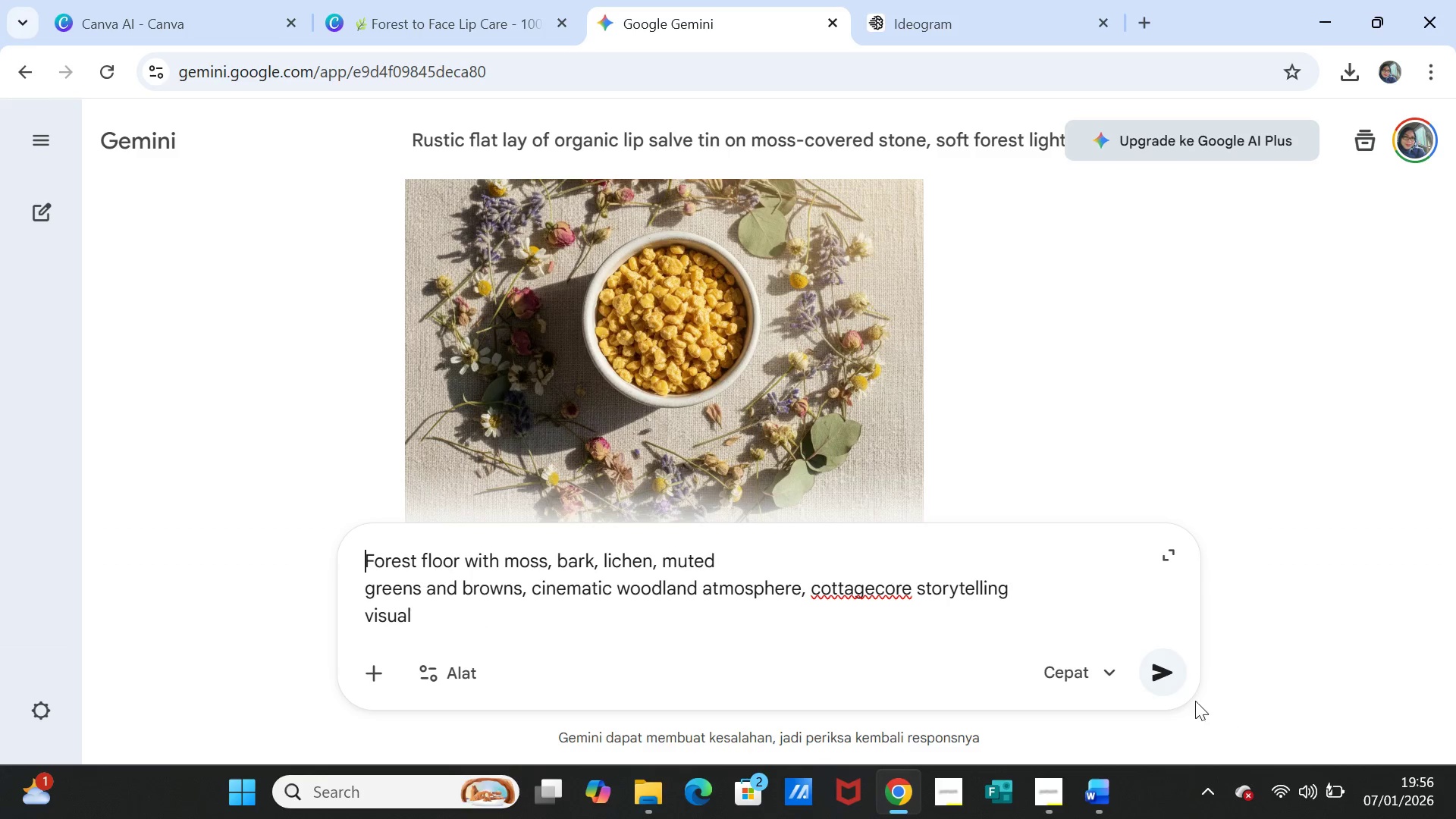 
left_click([1160, 680])
 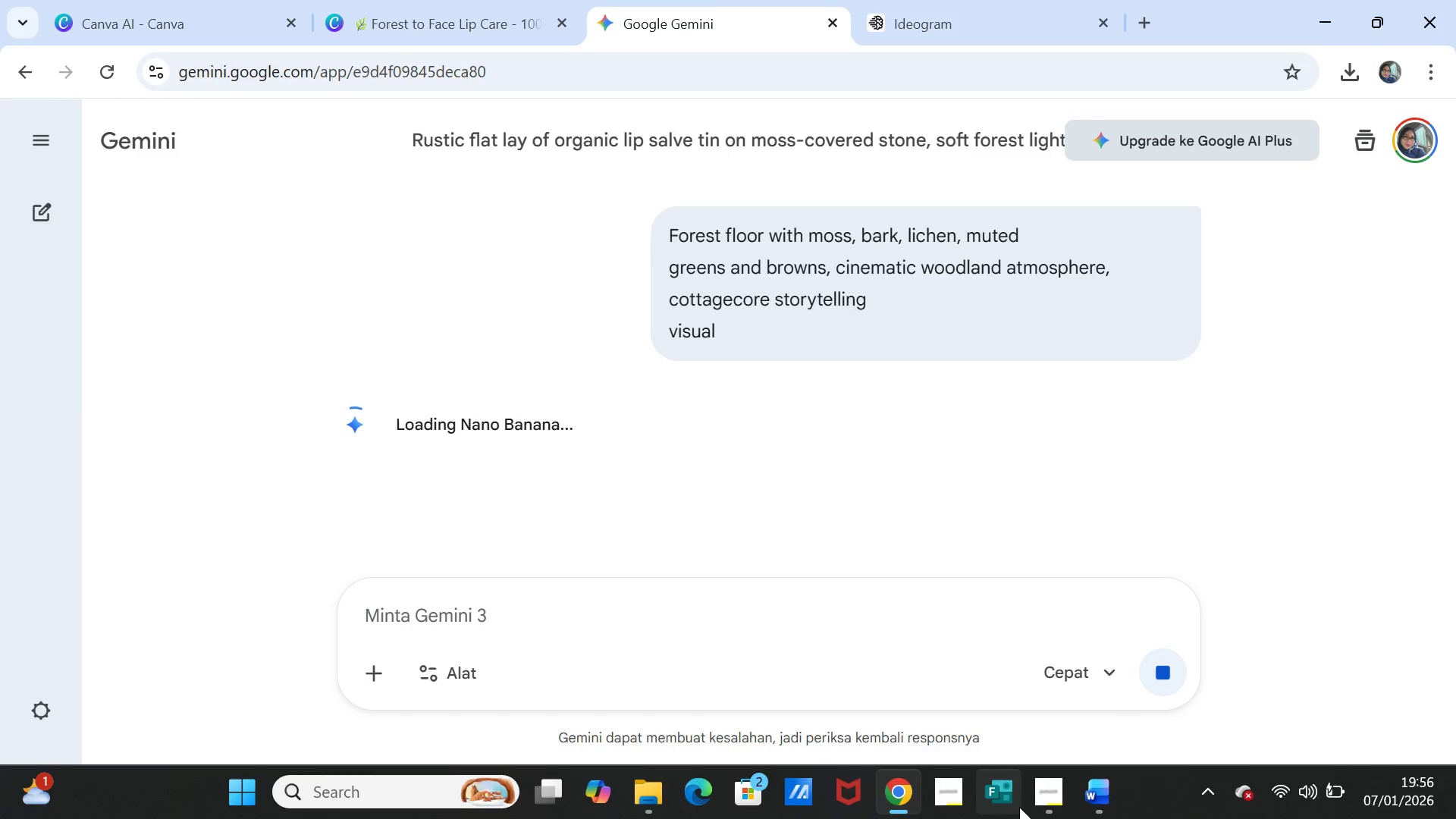 
left_click([1036, 798])